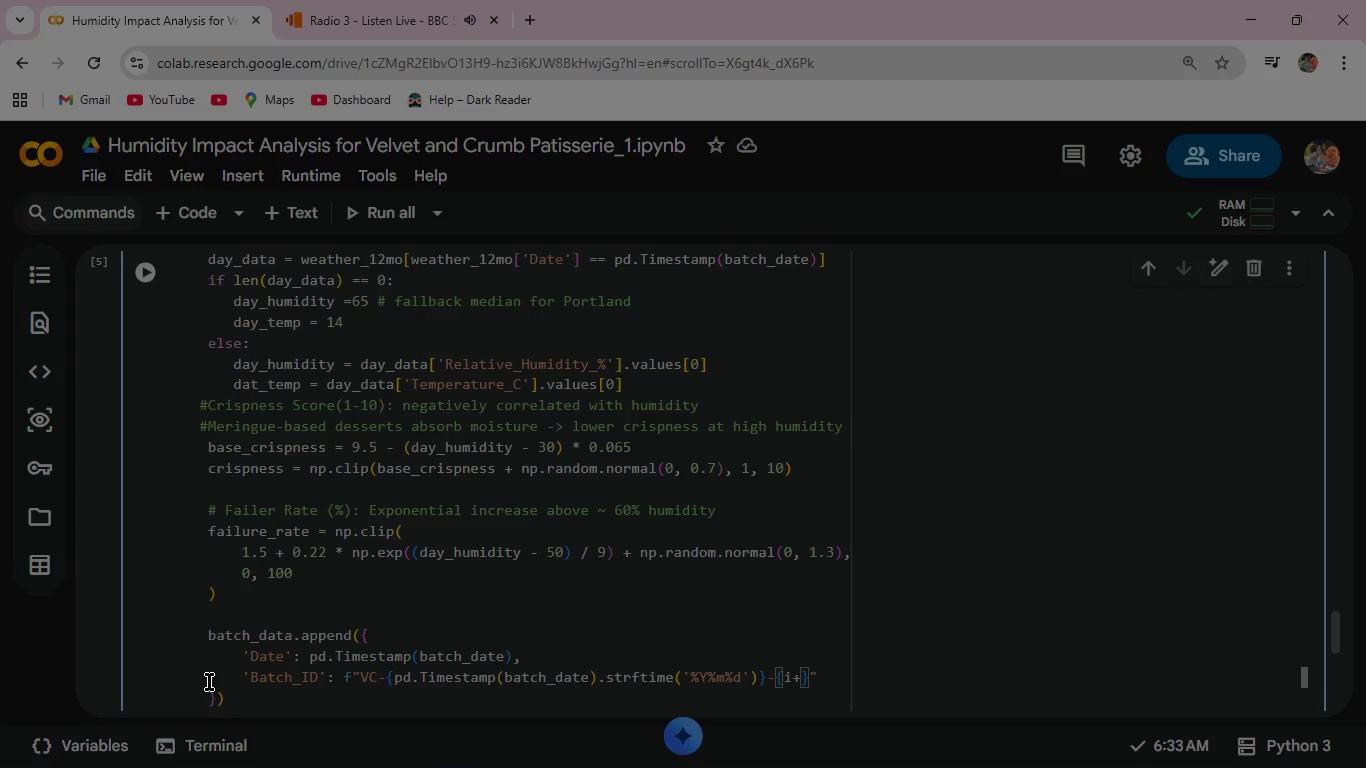 
key(1)
 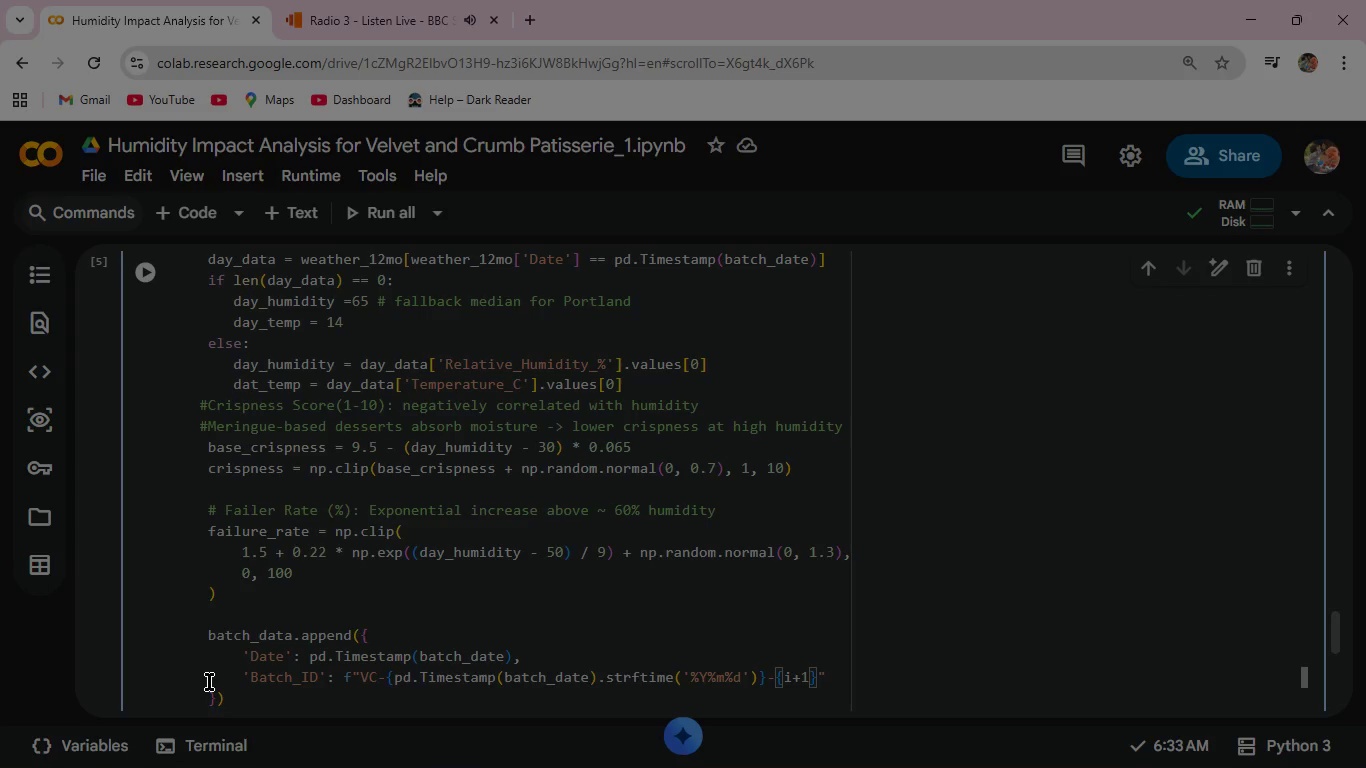 
key(Shift+Semicolon)
 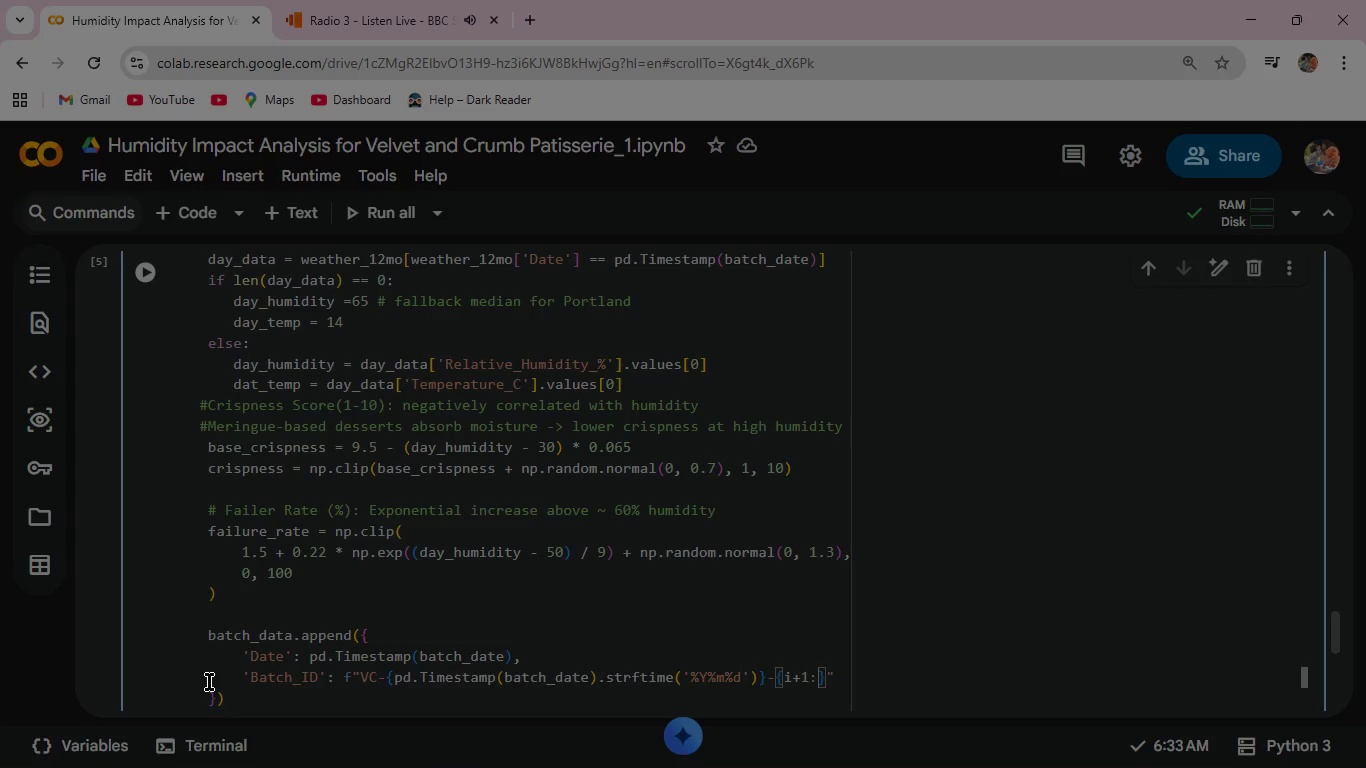 
key(0)
 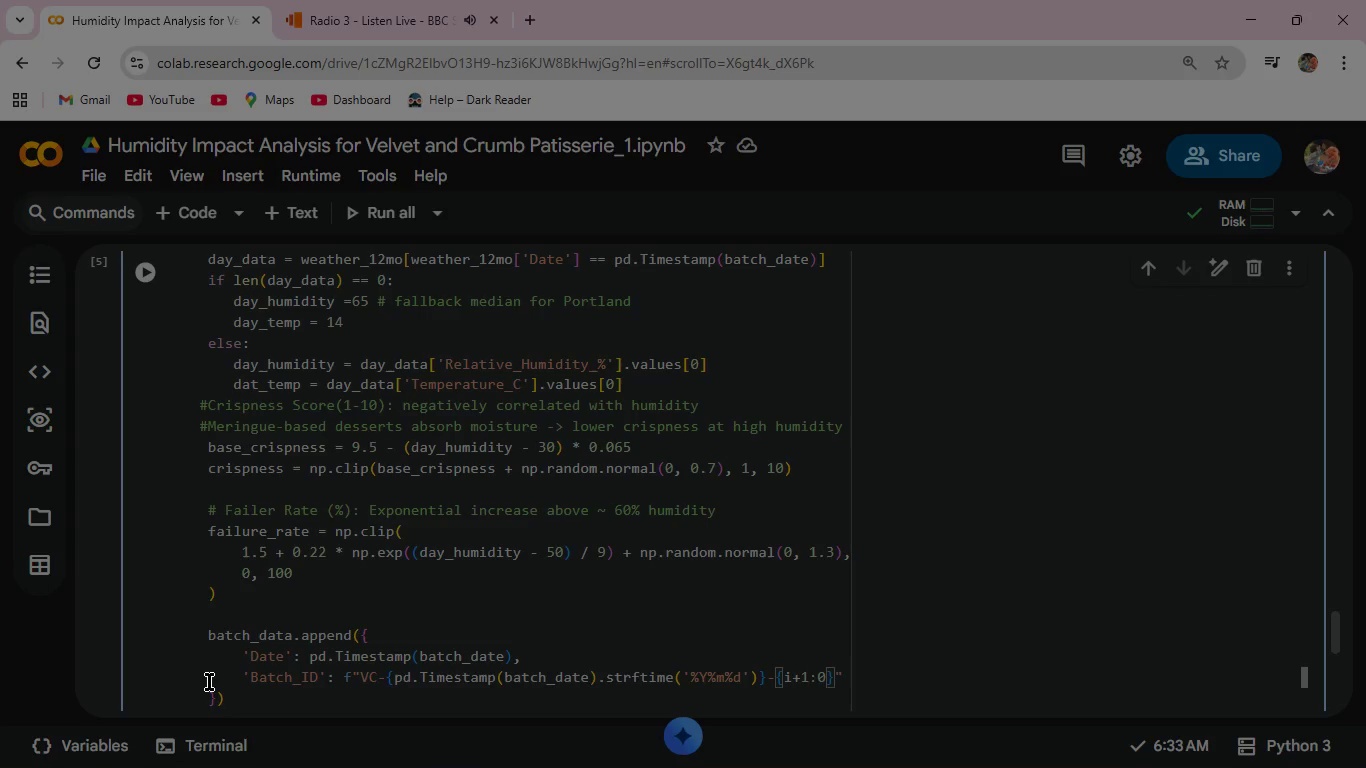 
type(3d)
 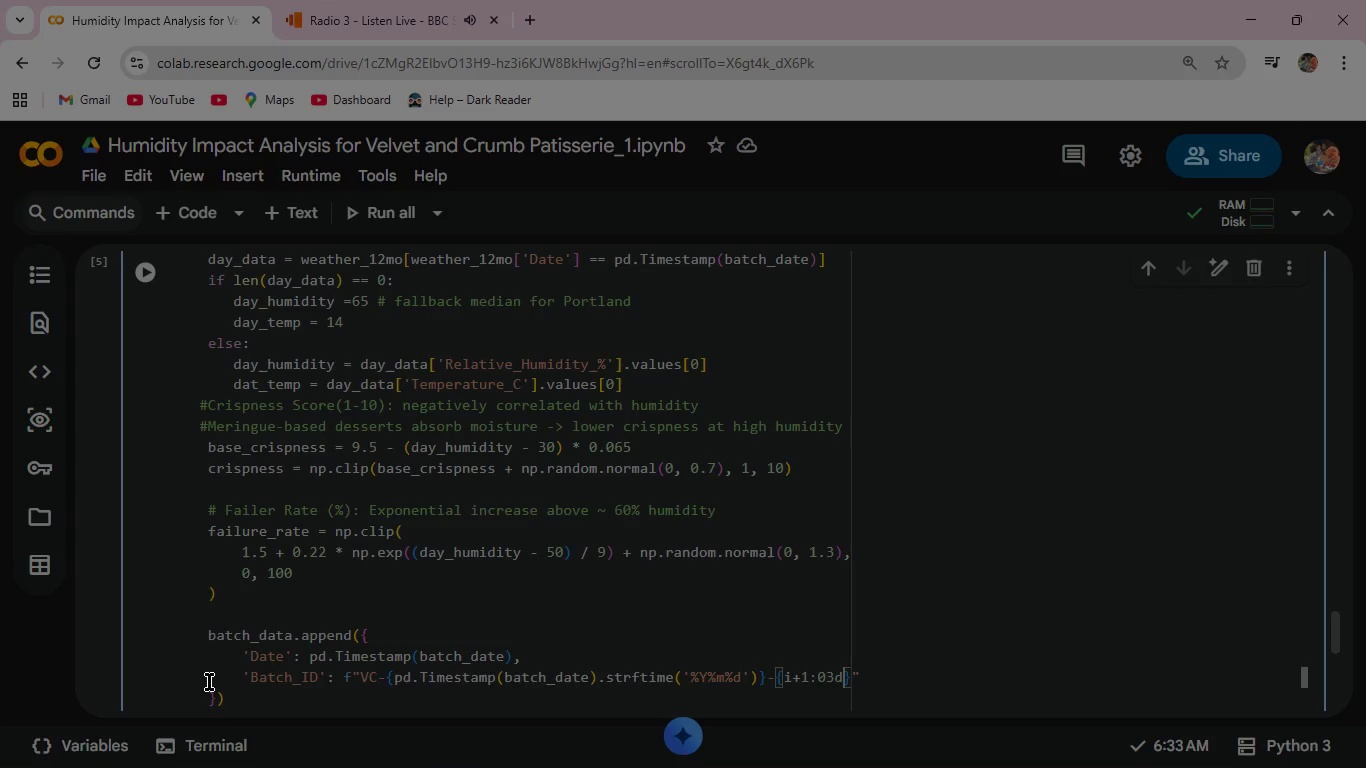 
key(ArrowRight)
 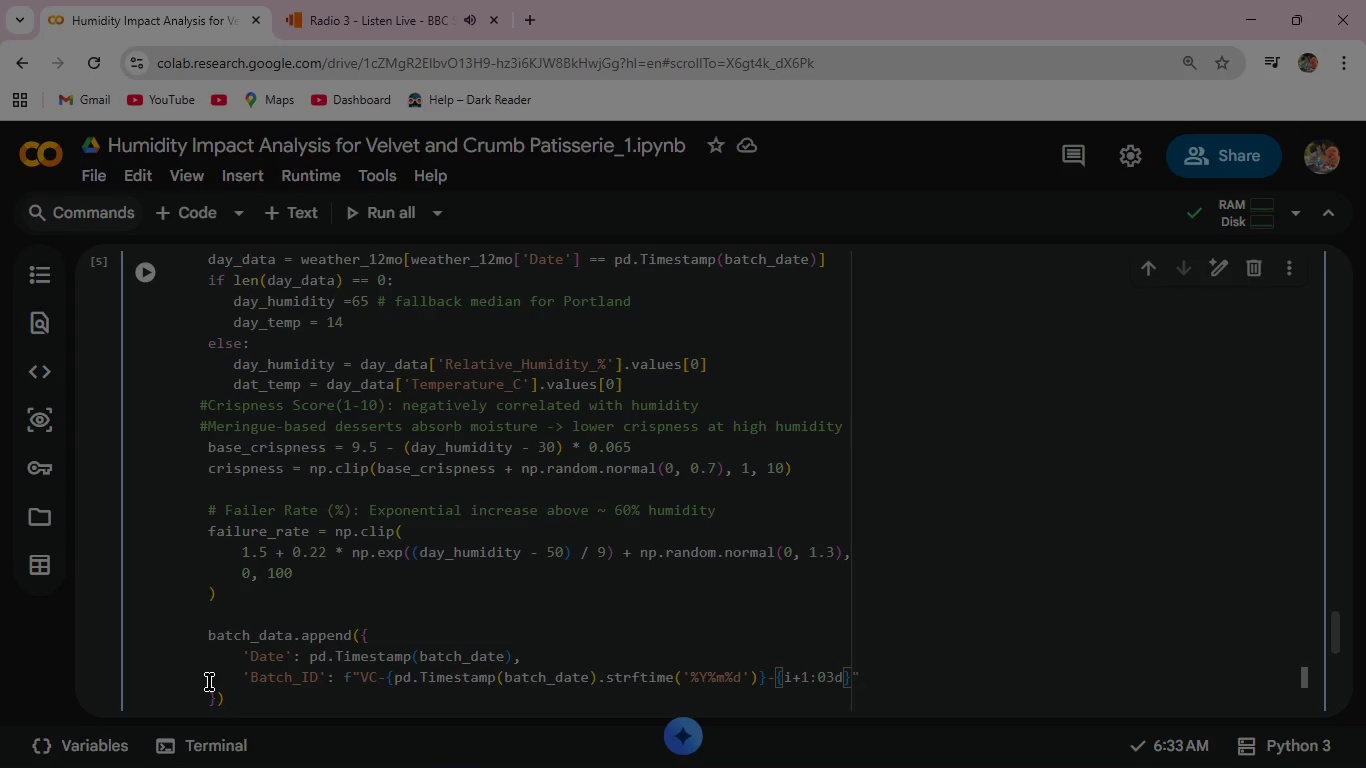 
key(ArrowRight)
 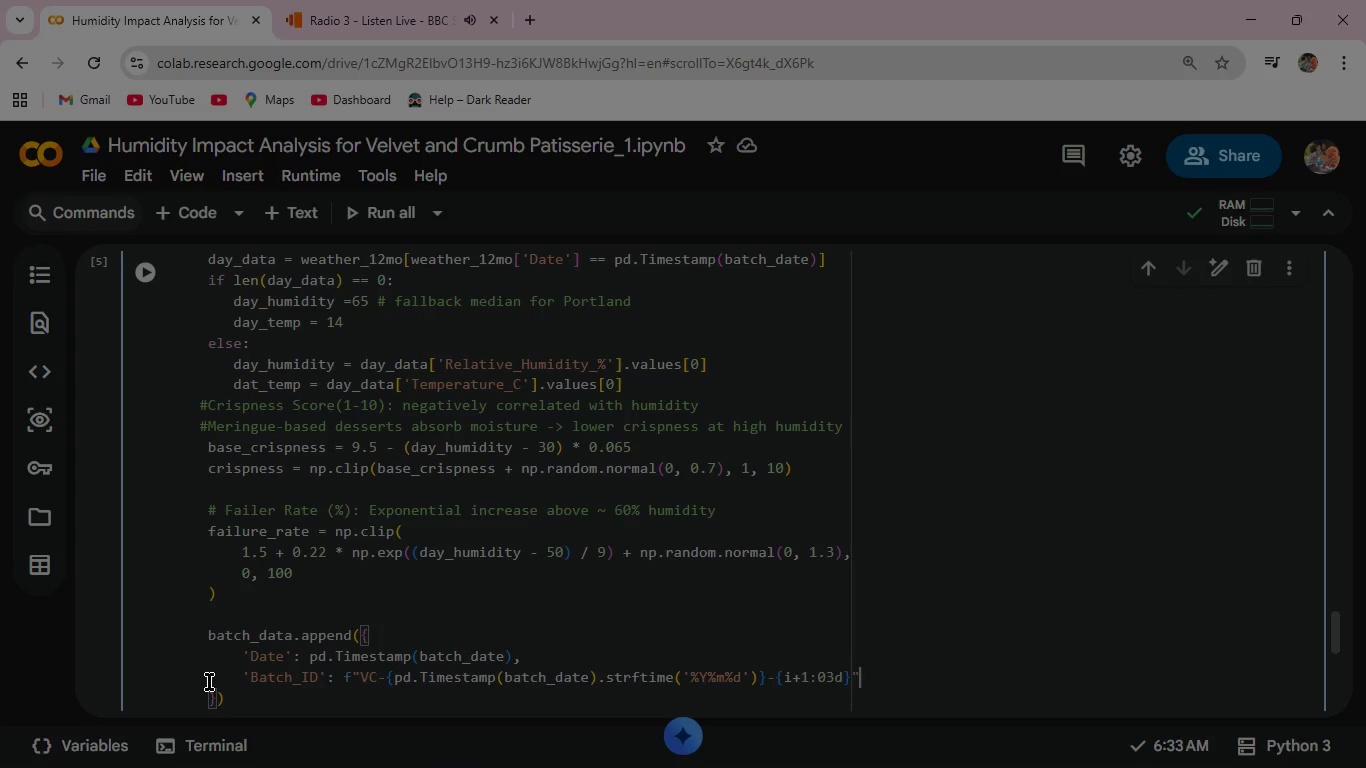 
wait(6.67)
 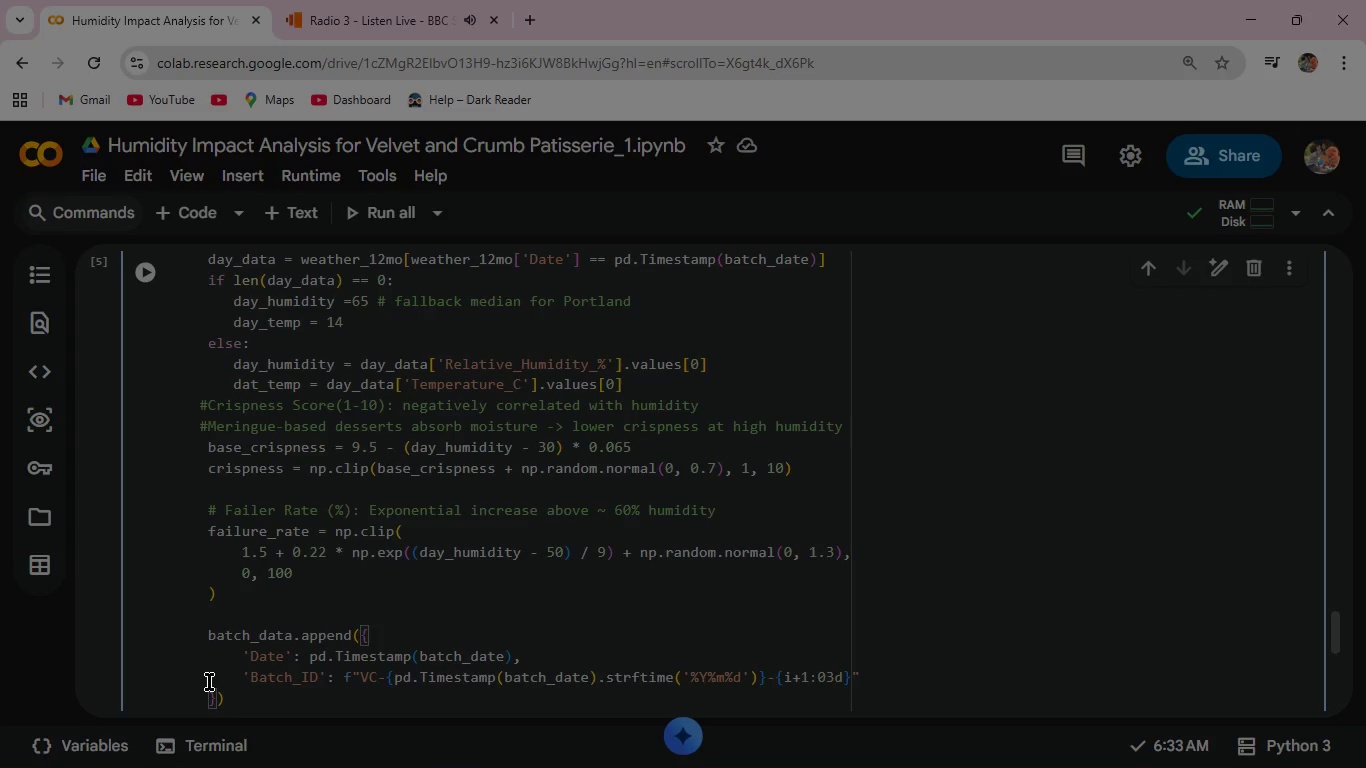 
key(Comma)
 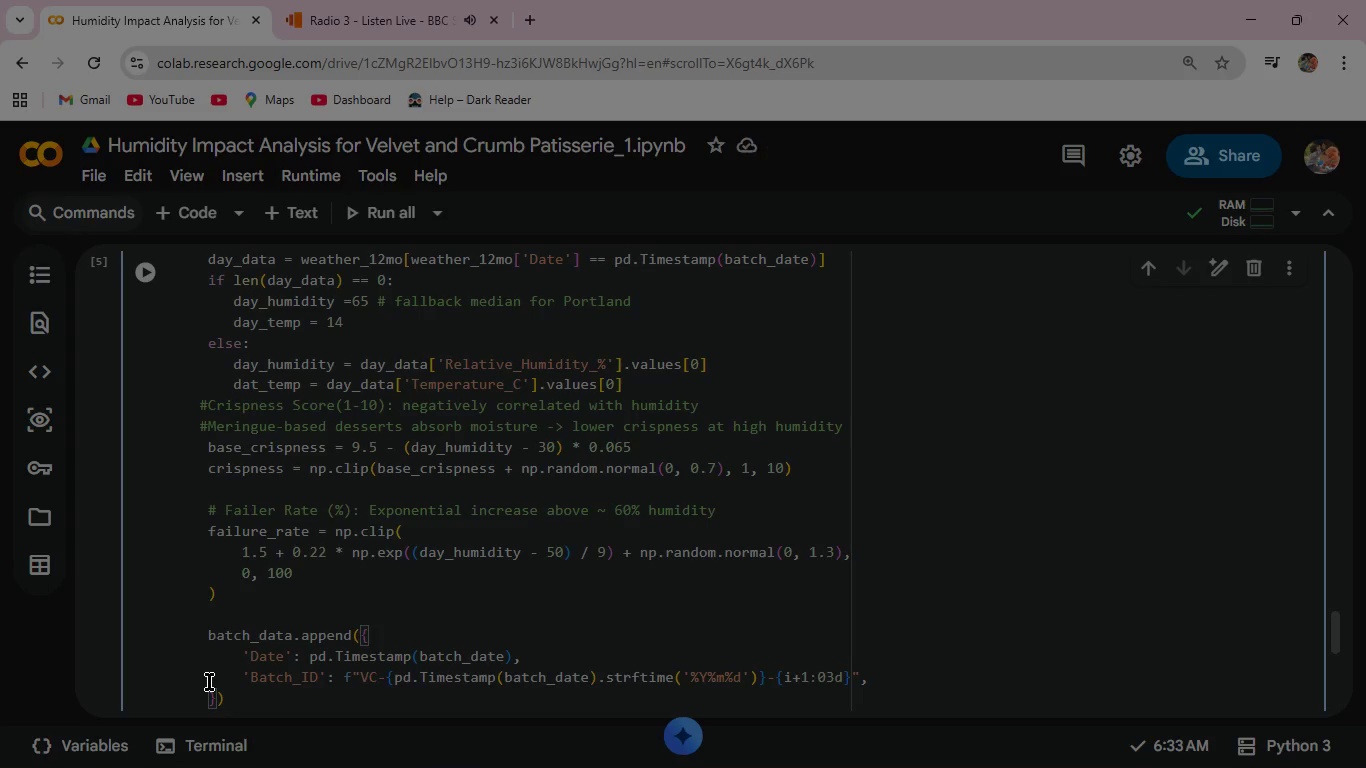 
key(Enter)
 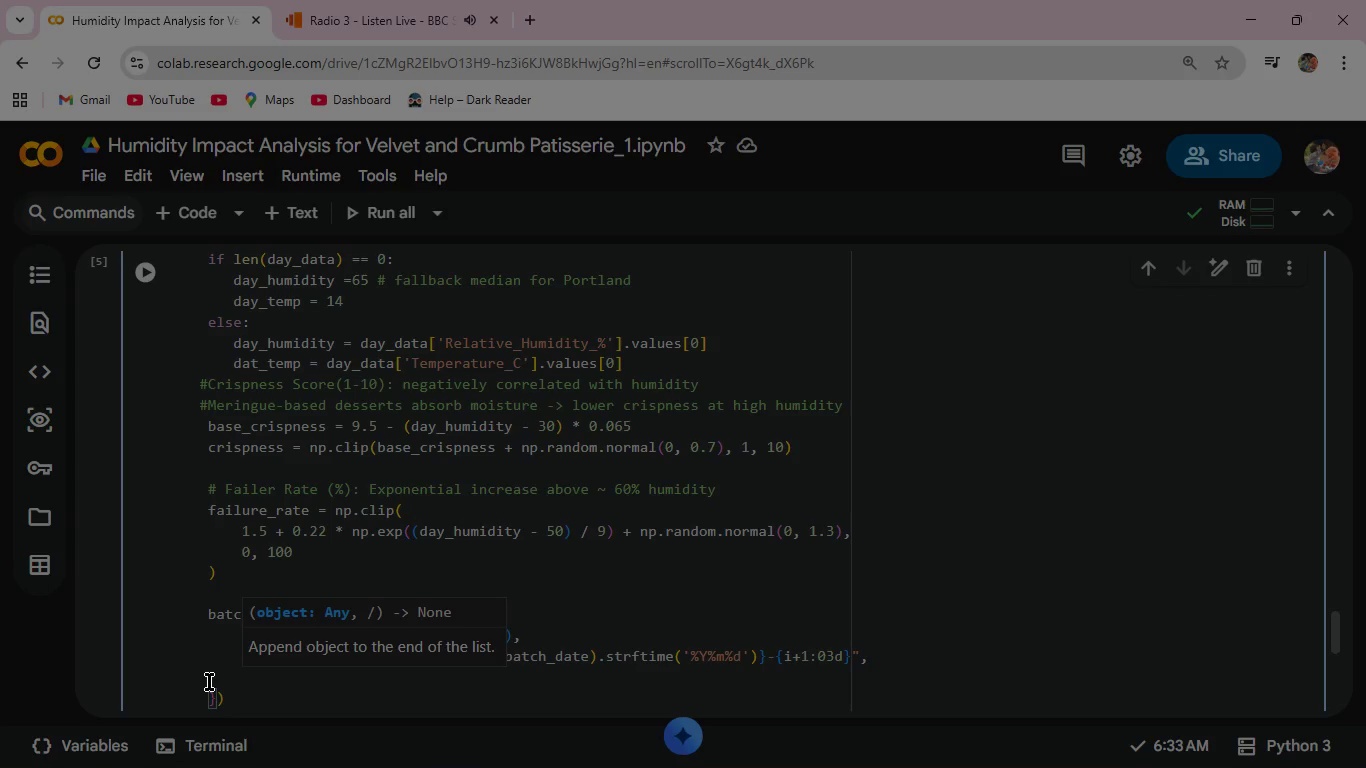 
type('Crispness_Score)
 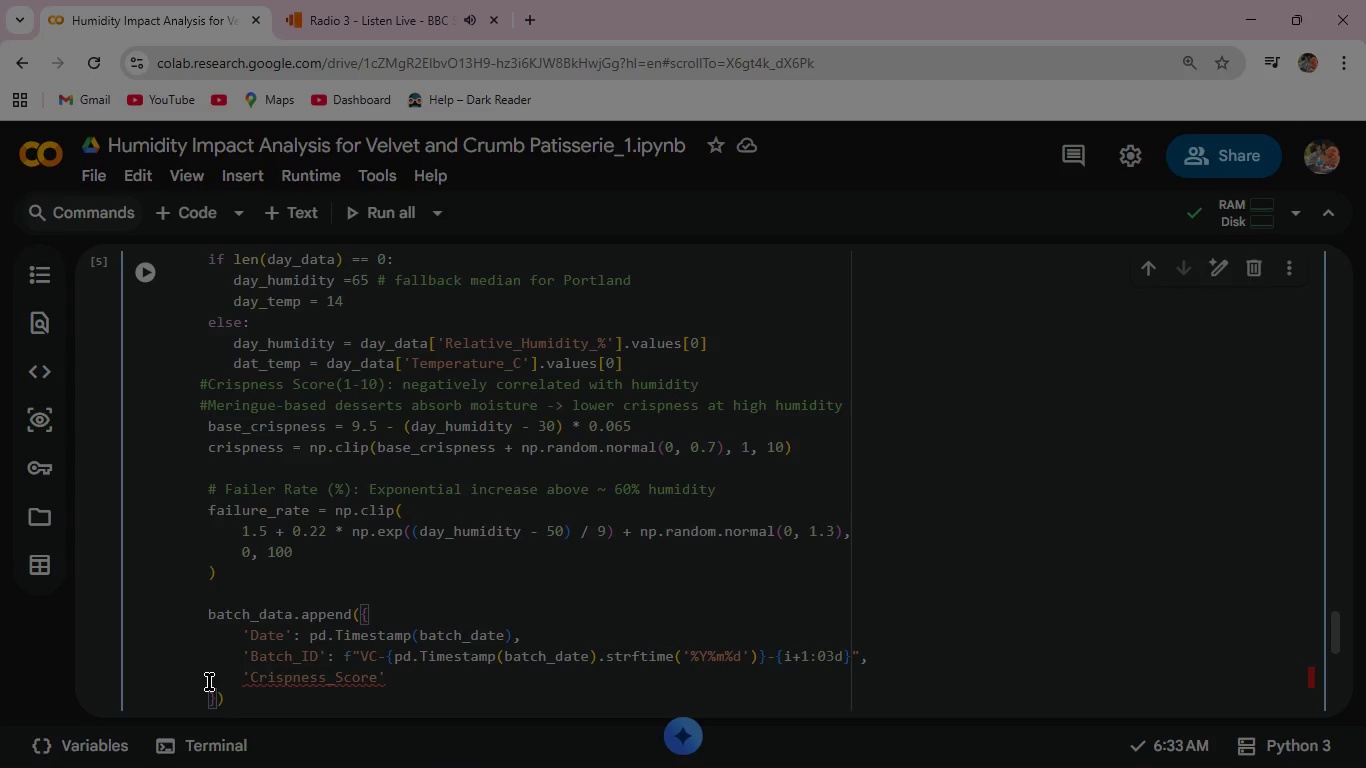 
key(ArrowRight)
 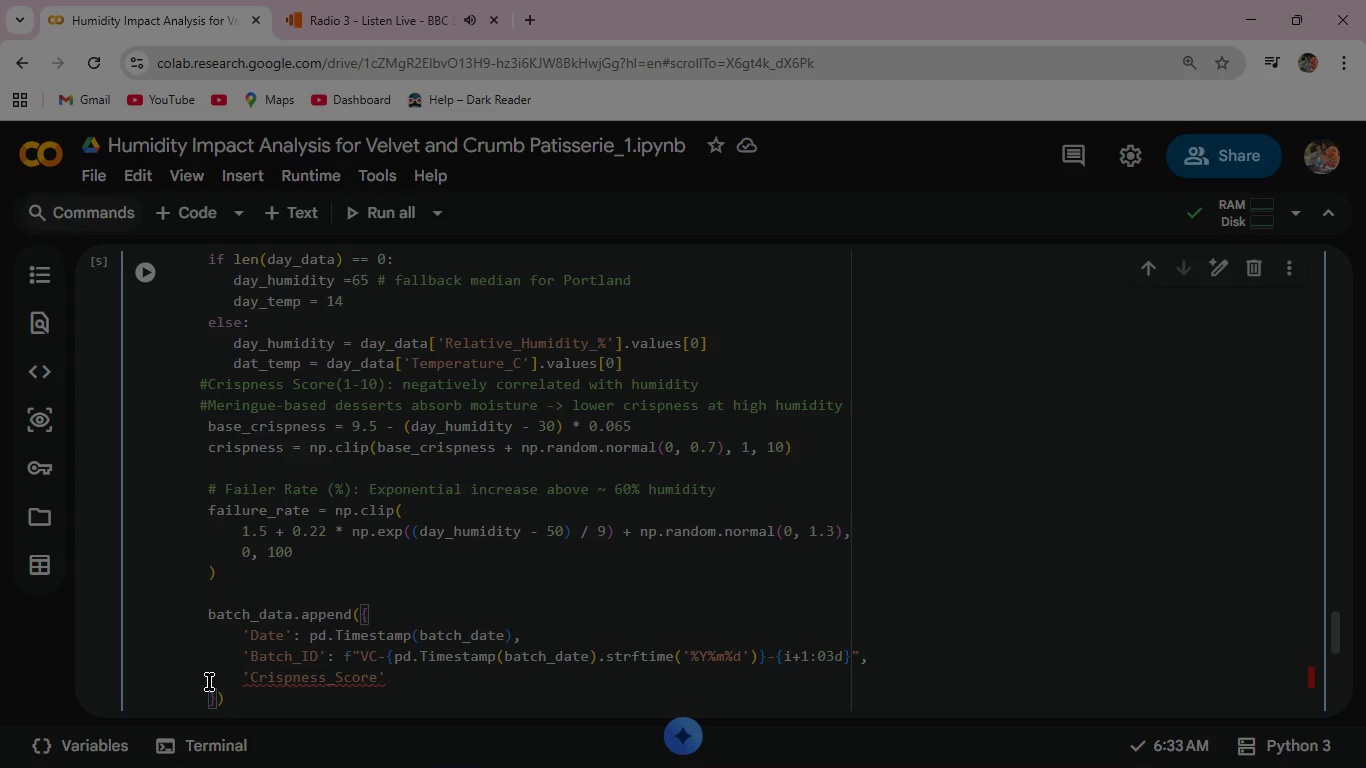 
type(: np.round()
 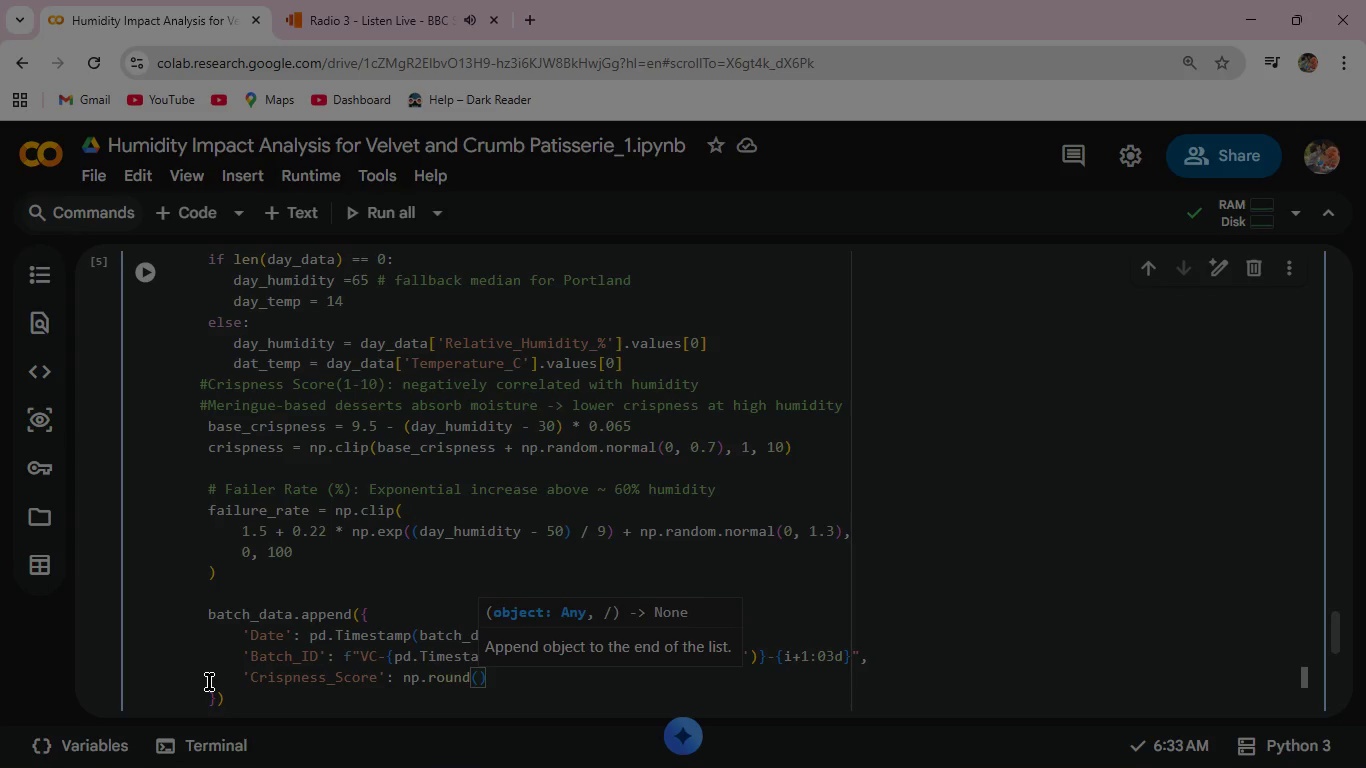 
wait(5.56)
 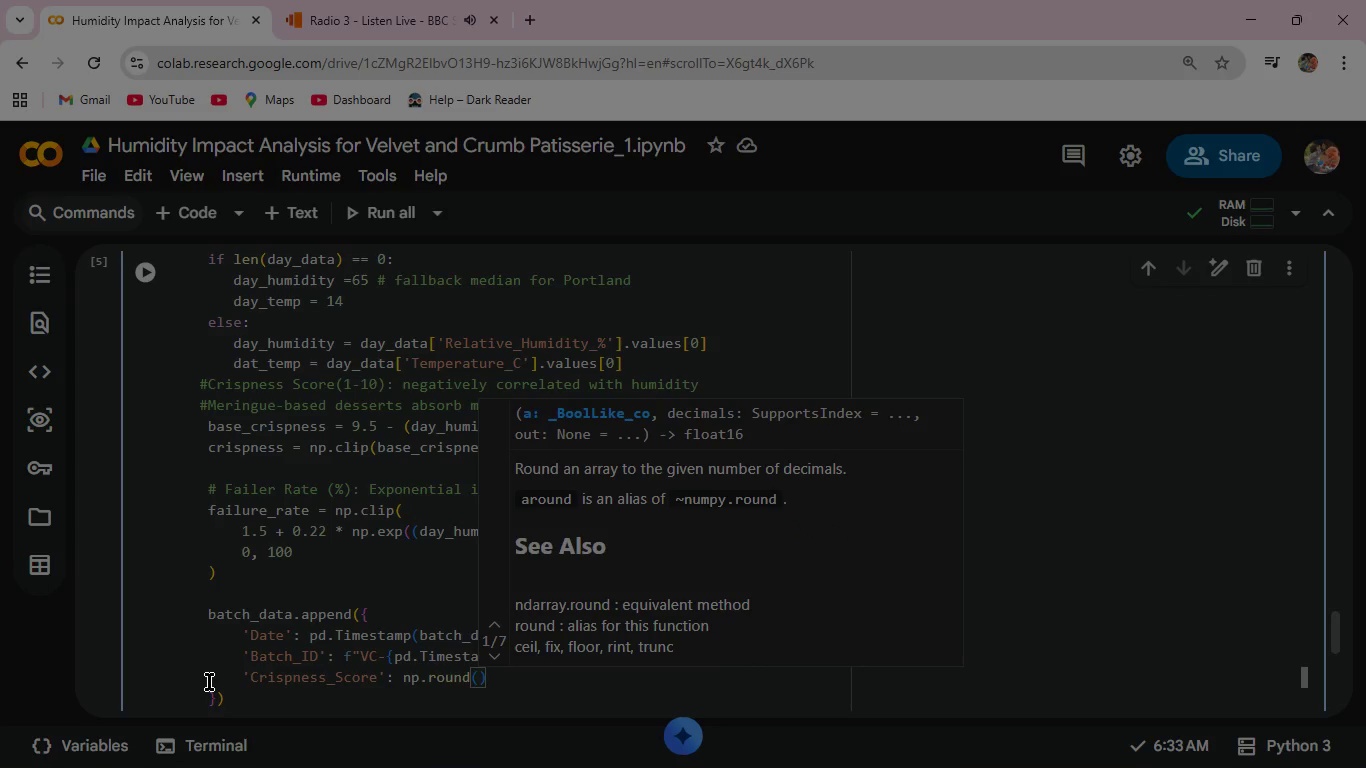 
type(crisp)
 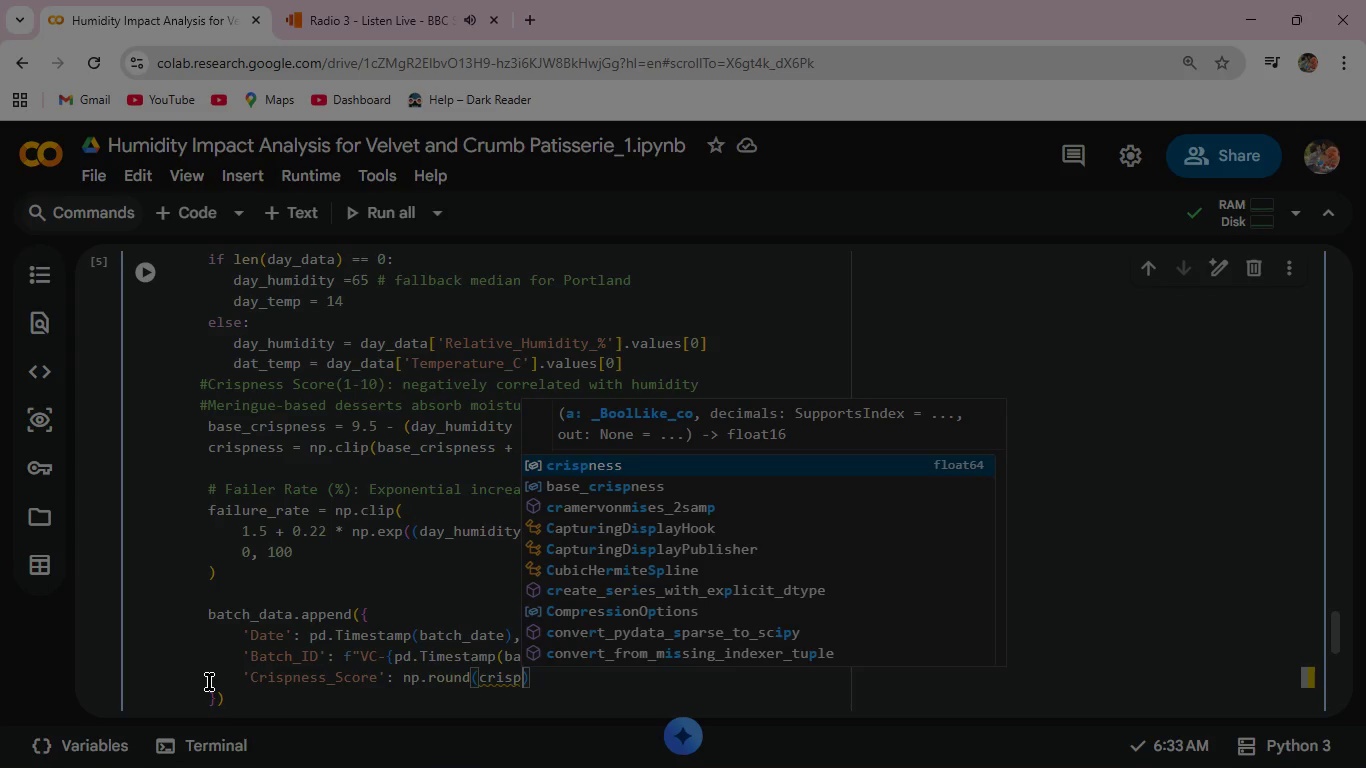 
key(Enter)
 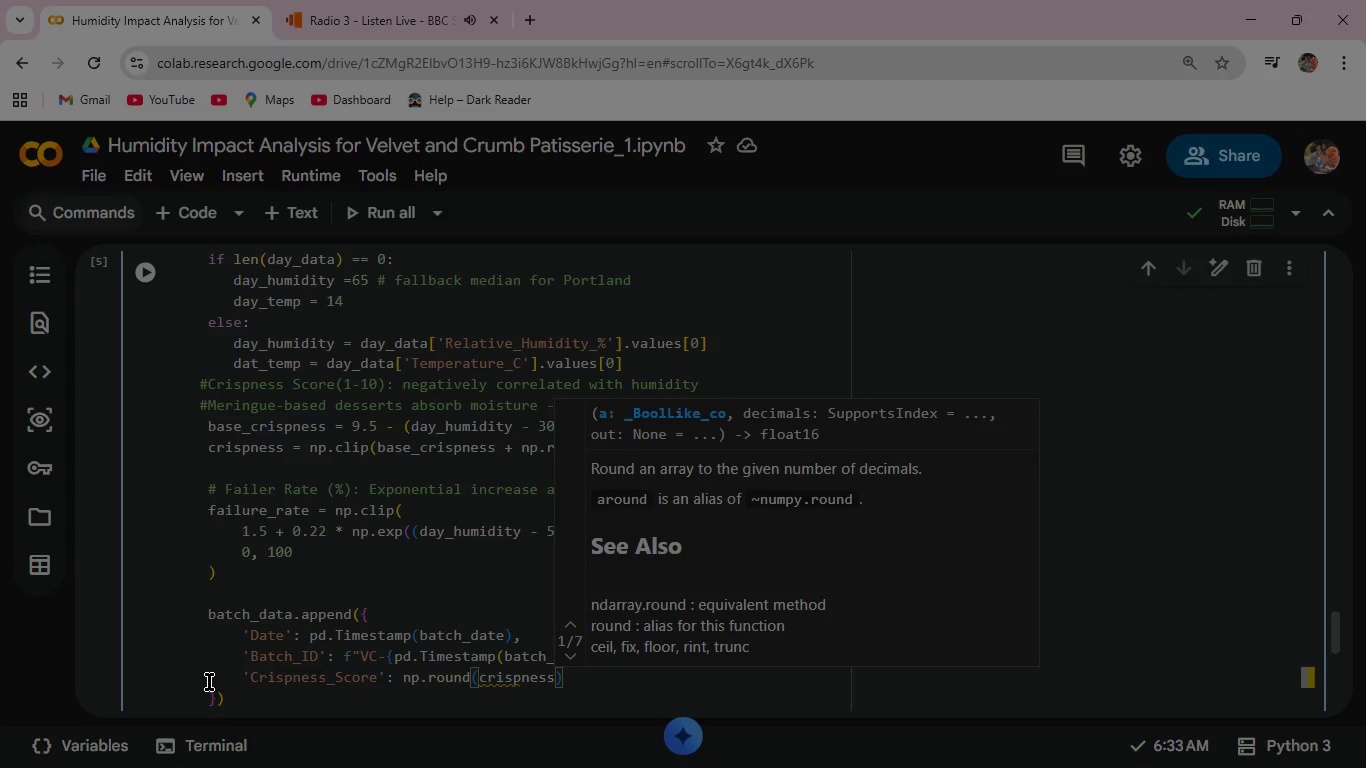 
key(Comma)
 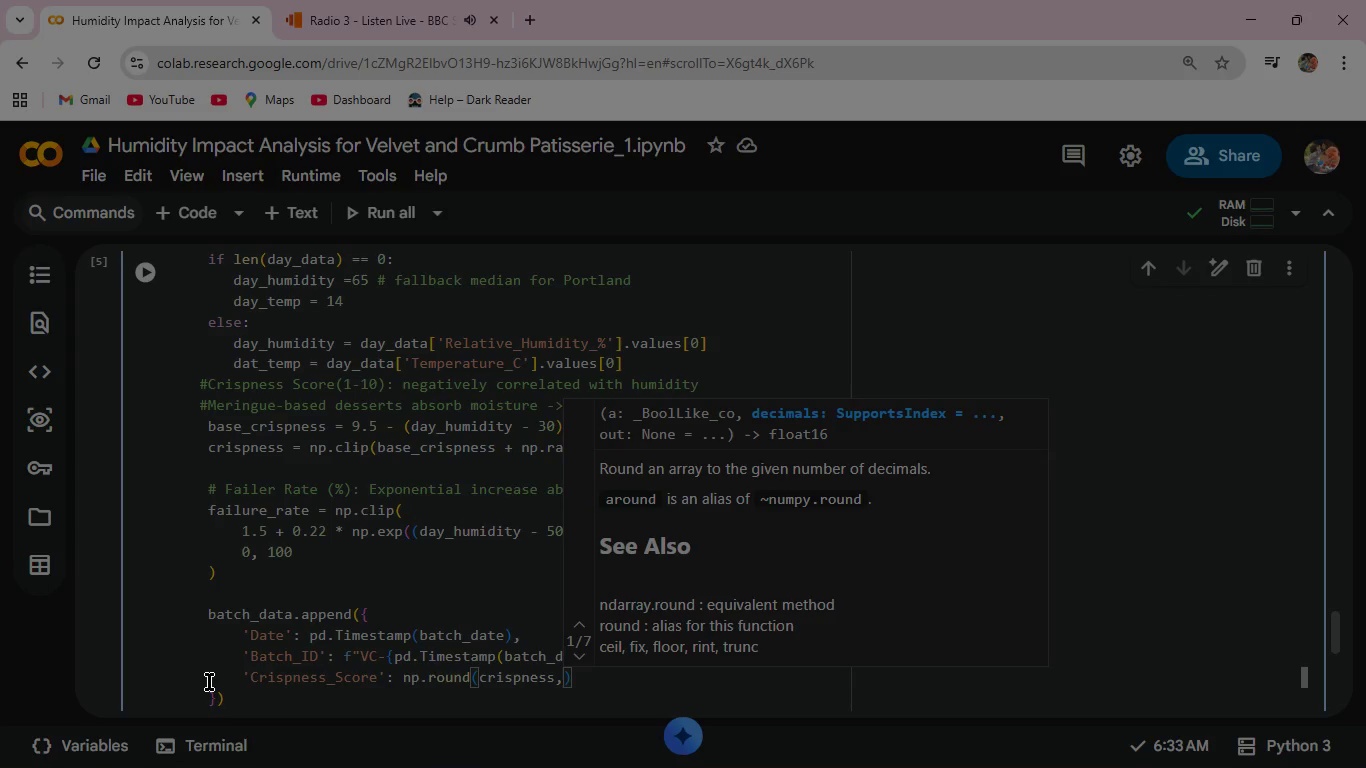 
key(Space)
 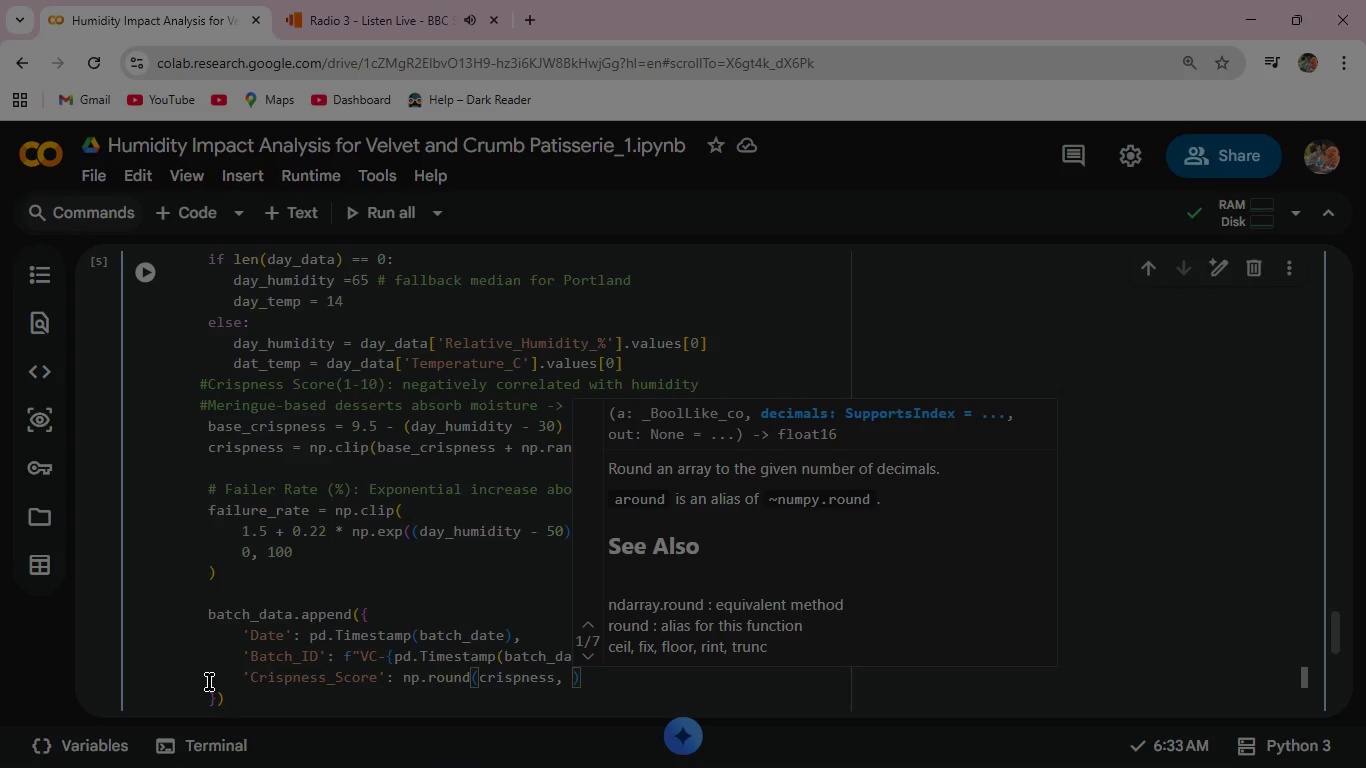 
key(1)
 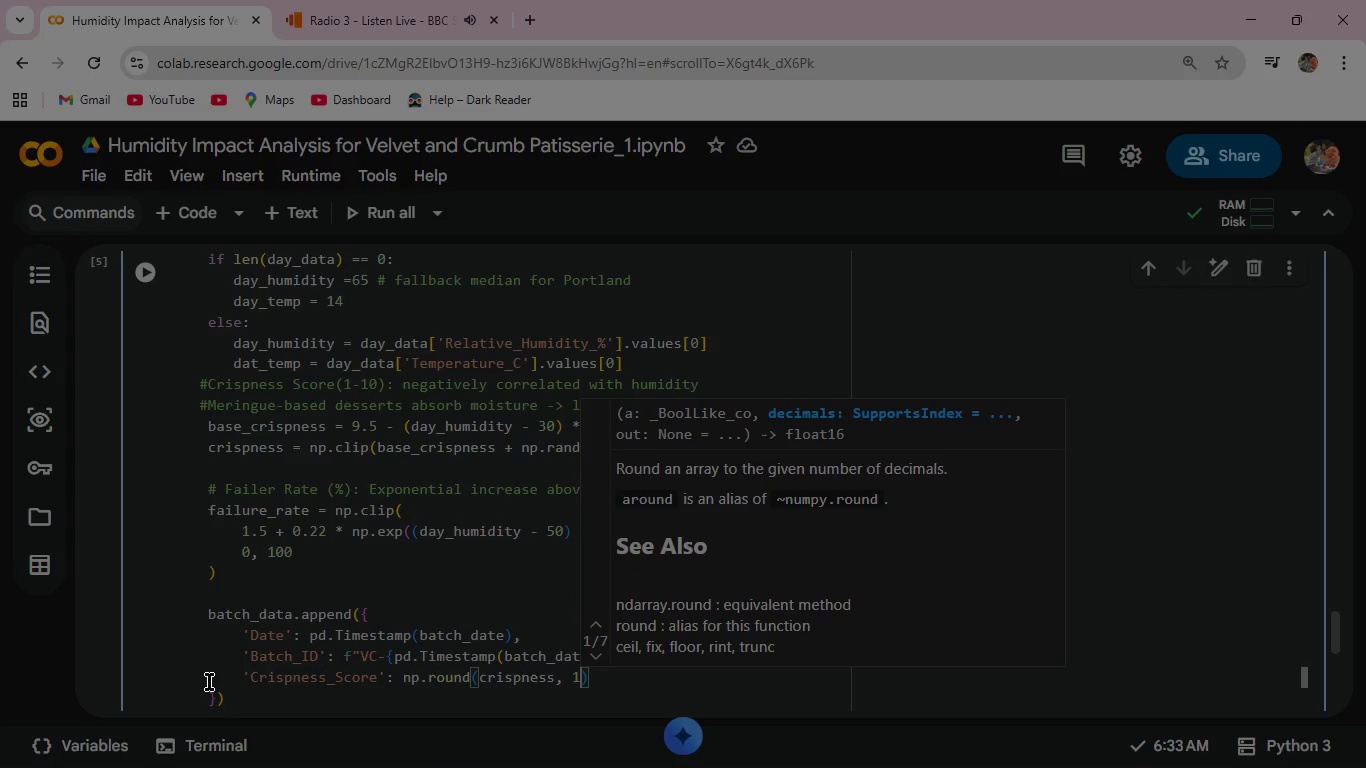 
key(ArrowRight)
 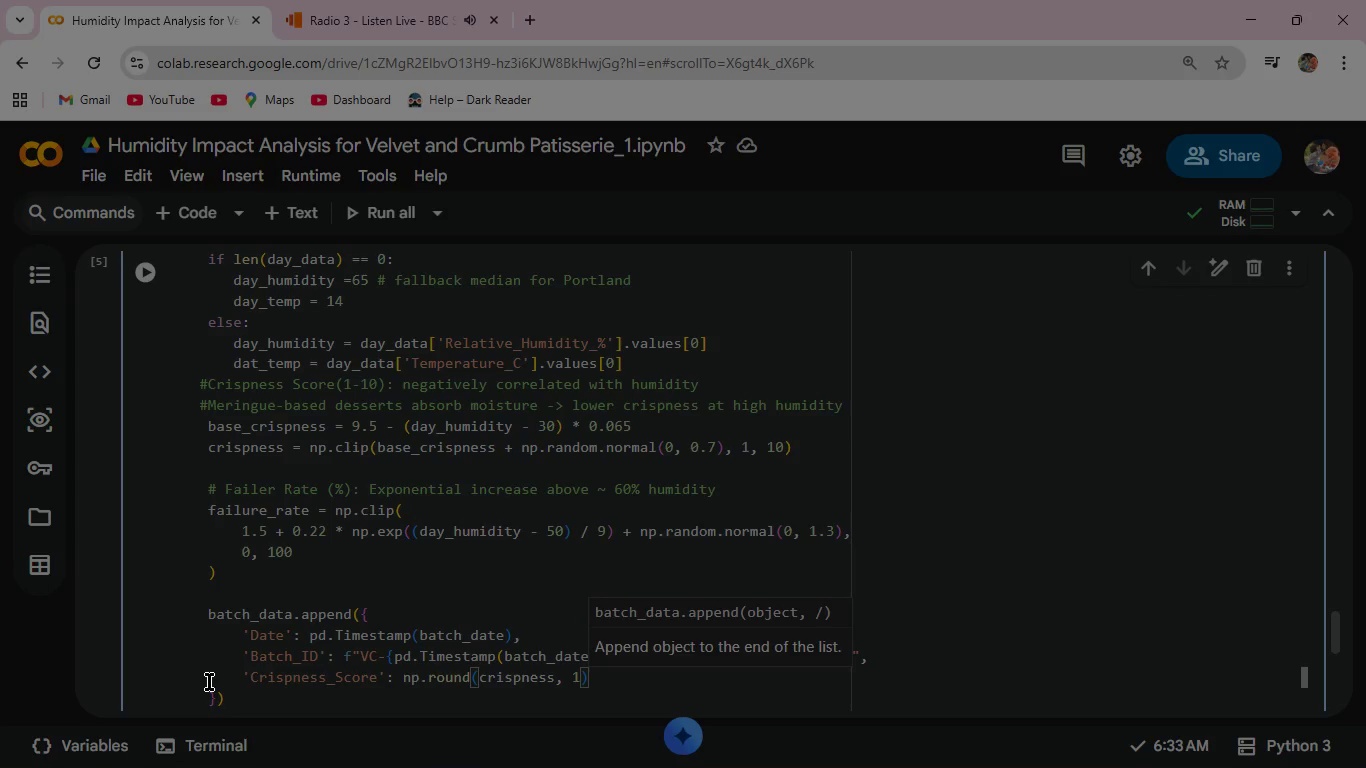 
key(Comma)
 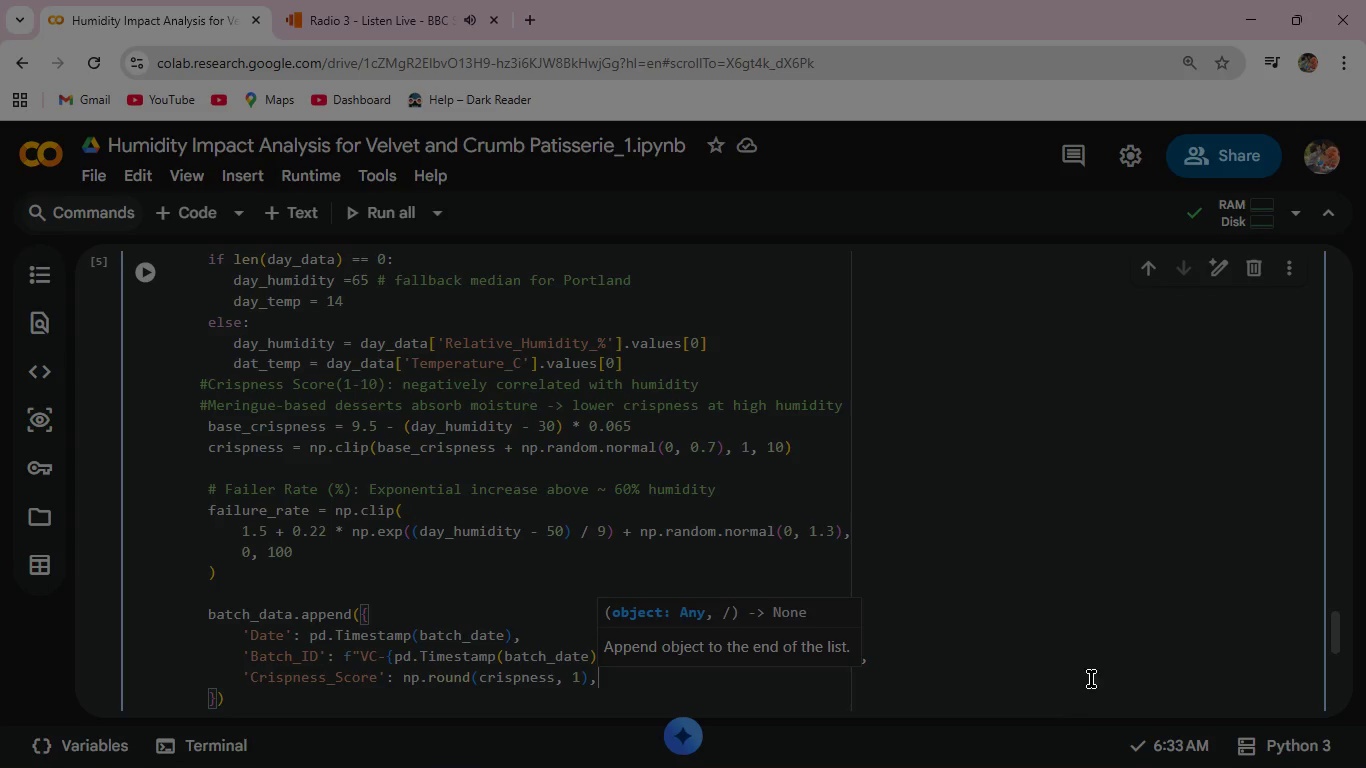 
wait(6.94)
 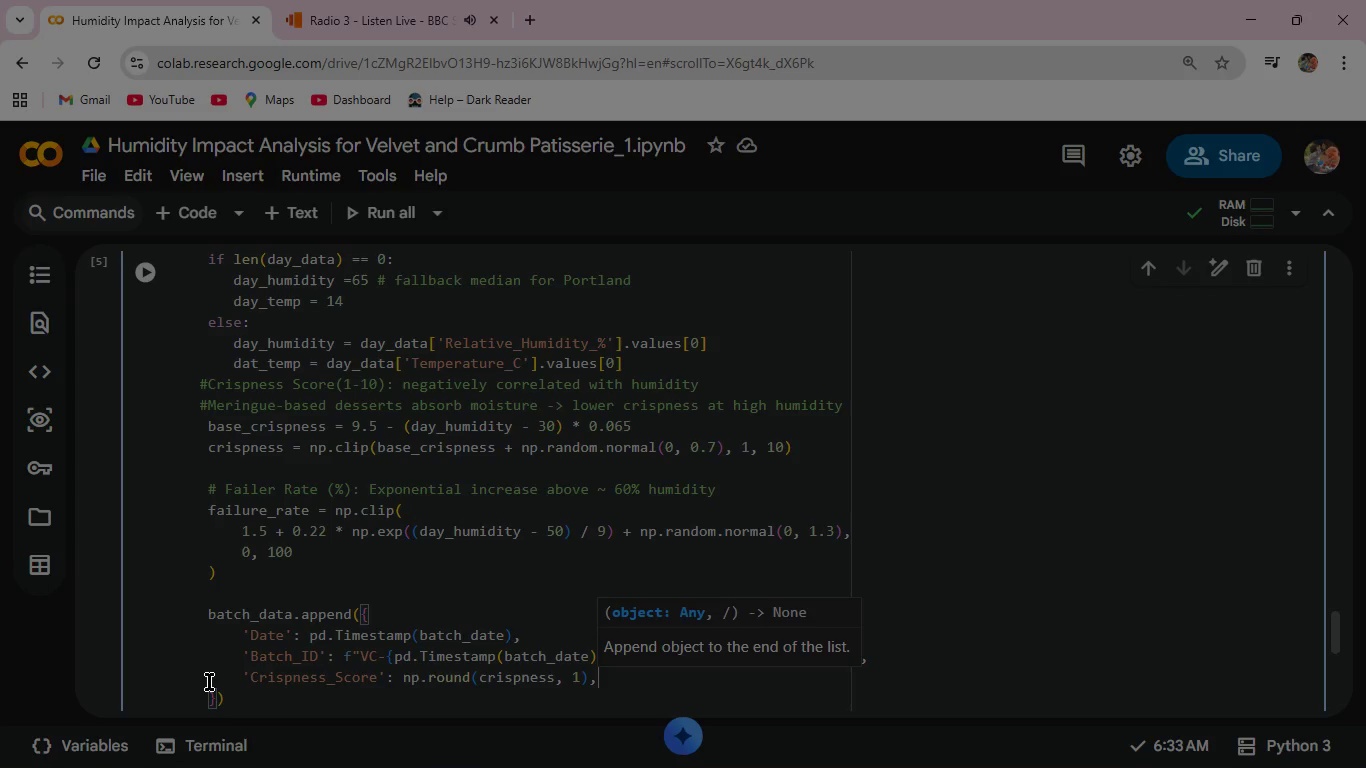 
left_click([581, 645])
 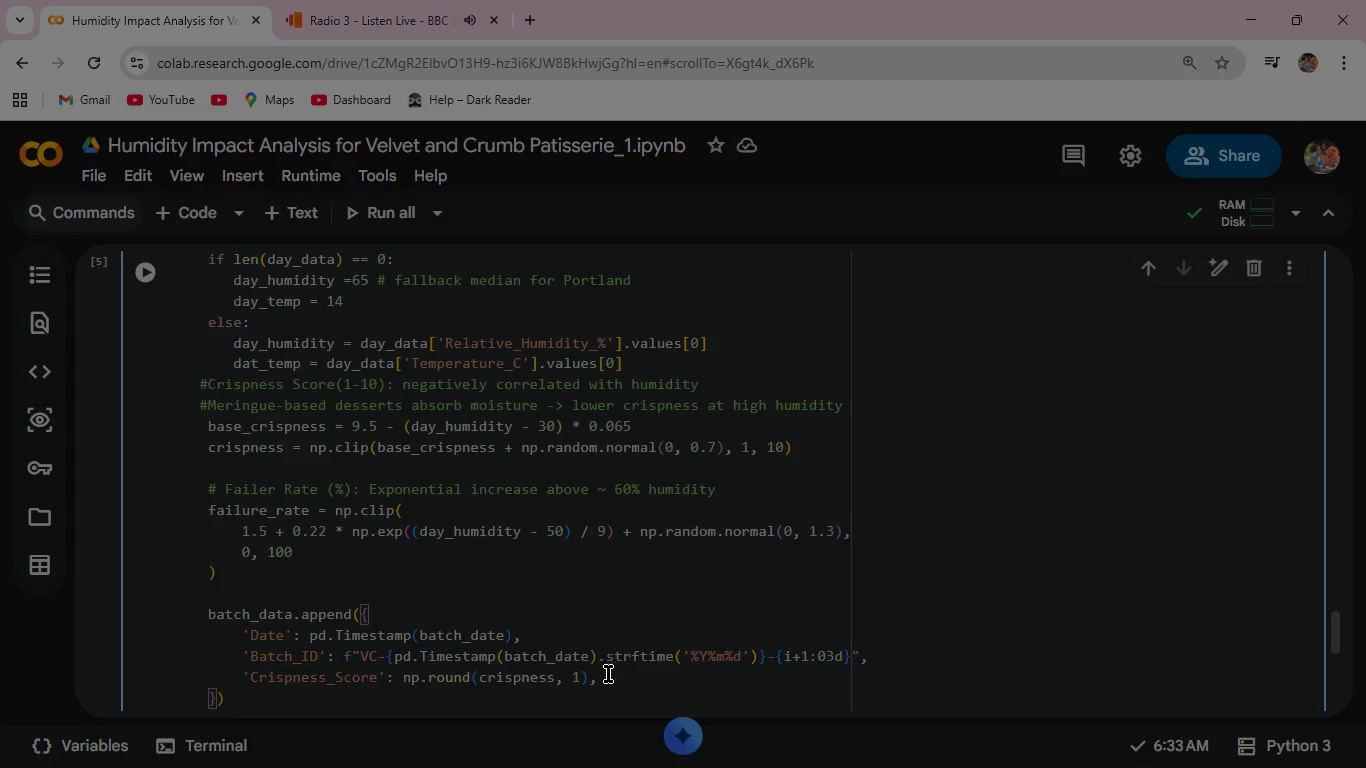 
left_click([608, 675])
 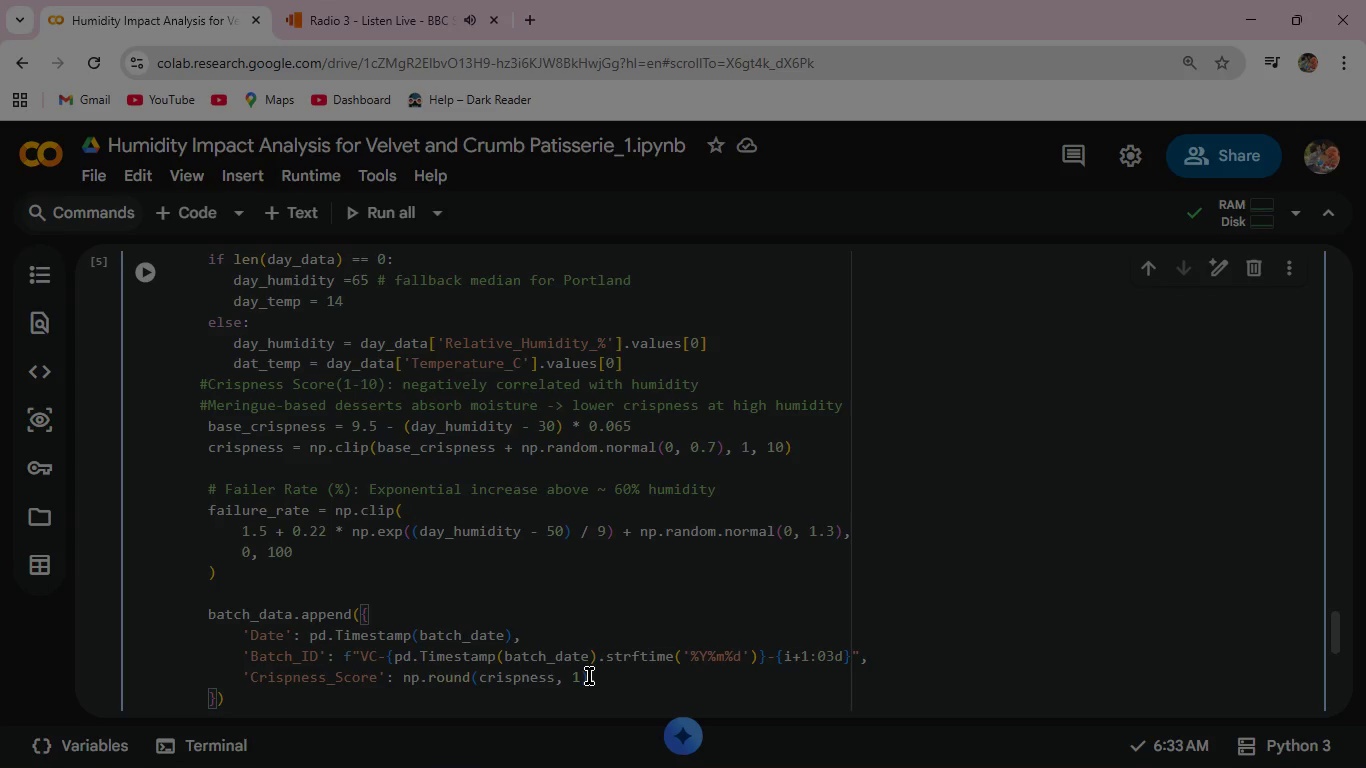 
key(Enter)
 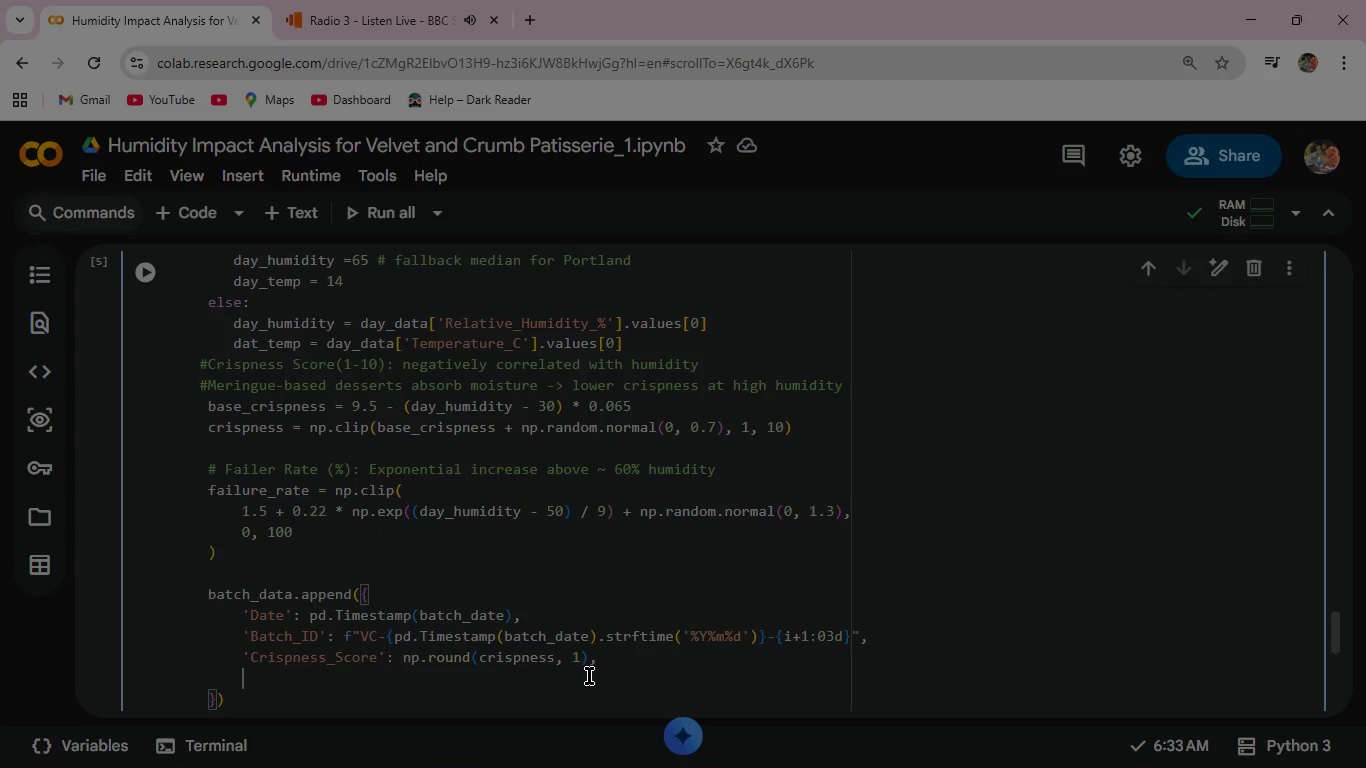 
type('Failure_Rate_%)
 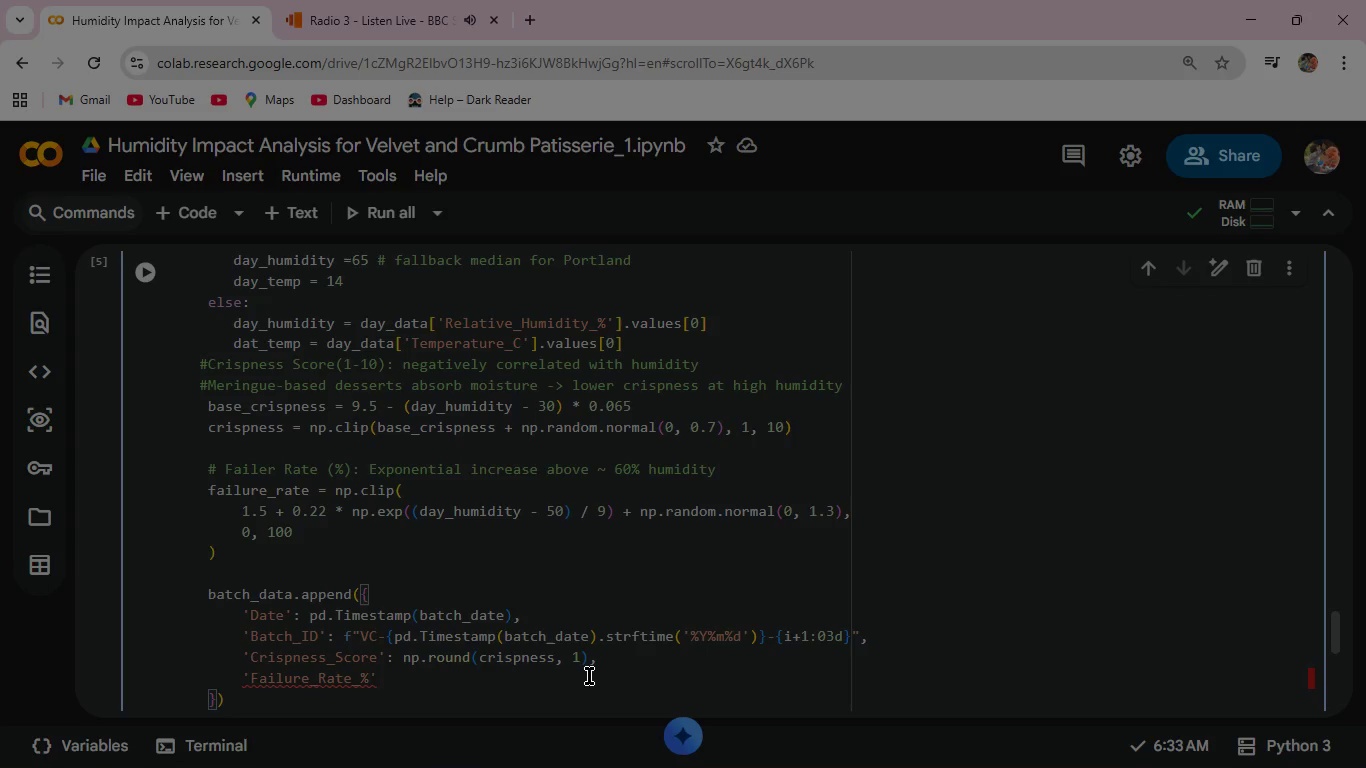 
key(ArrowRight)
 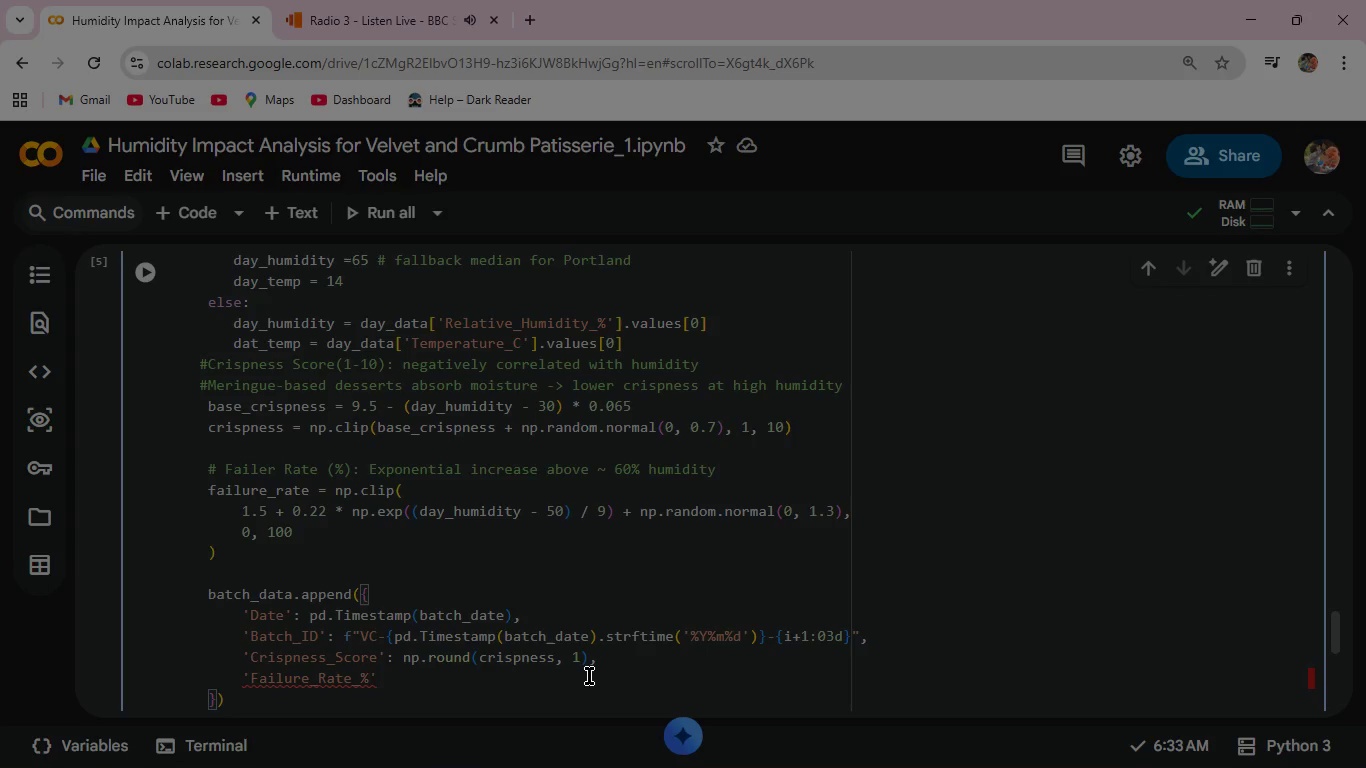 
type(: np.round(failue)
 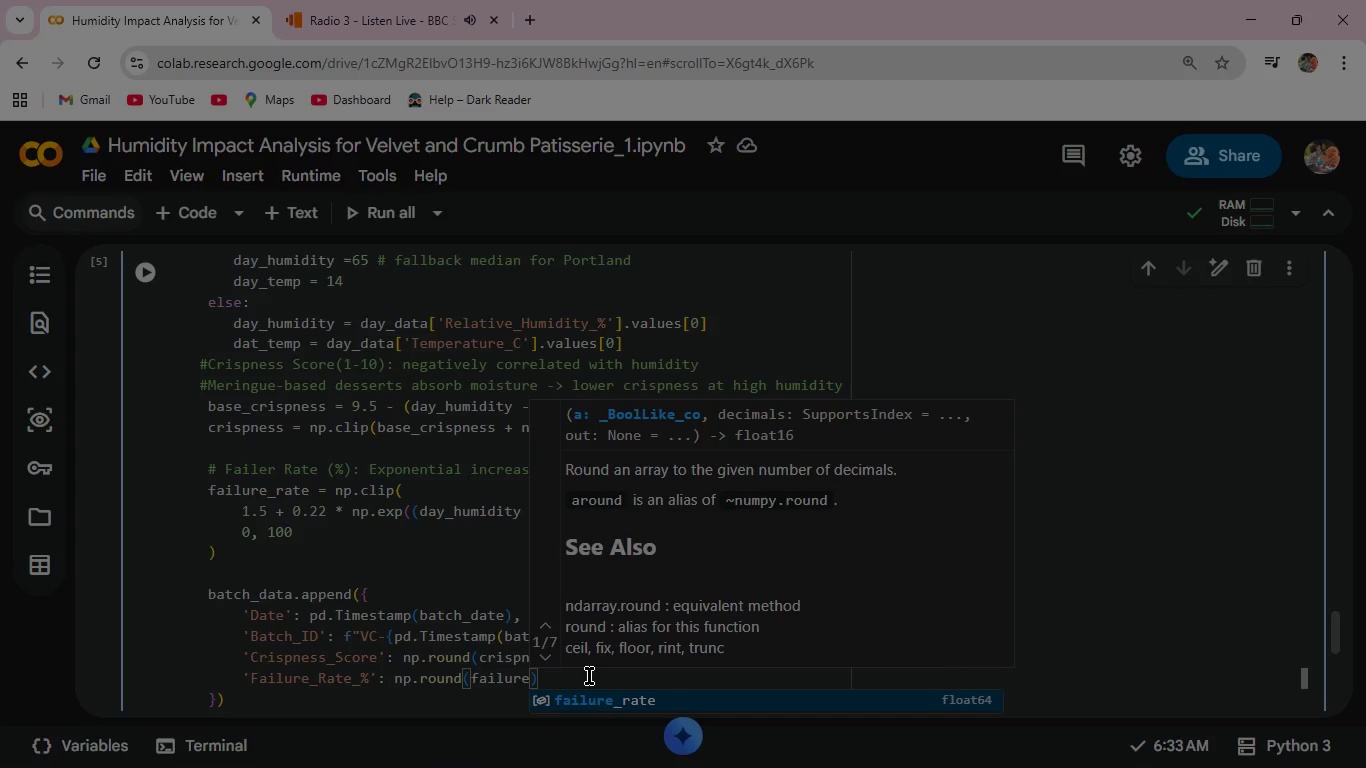 
 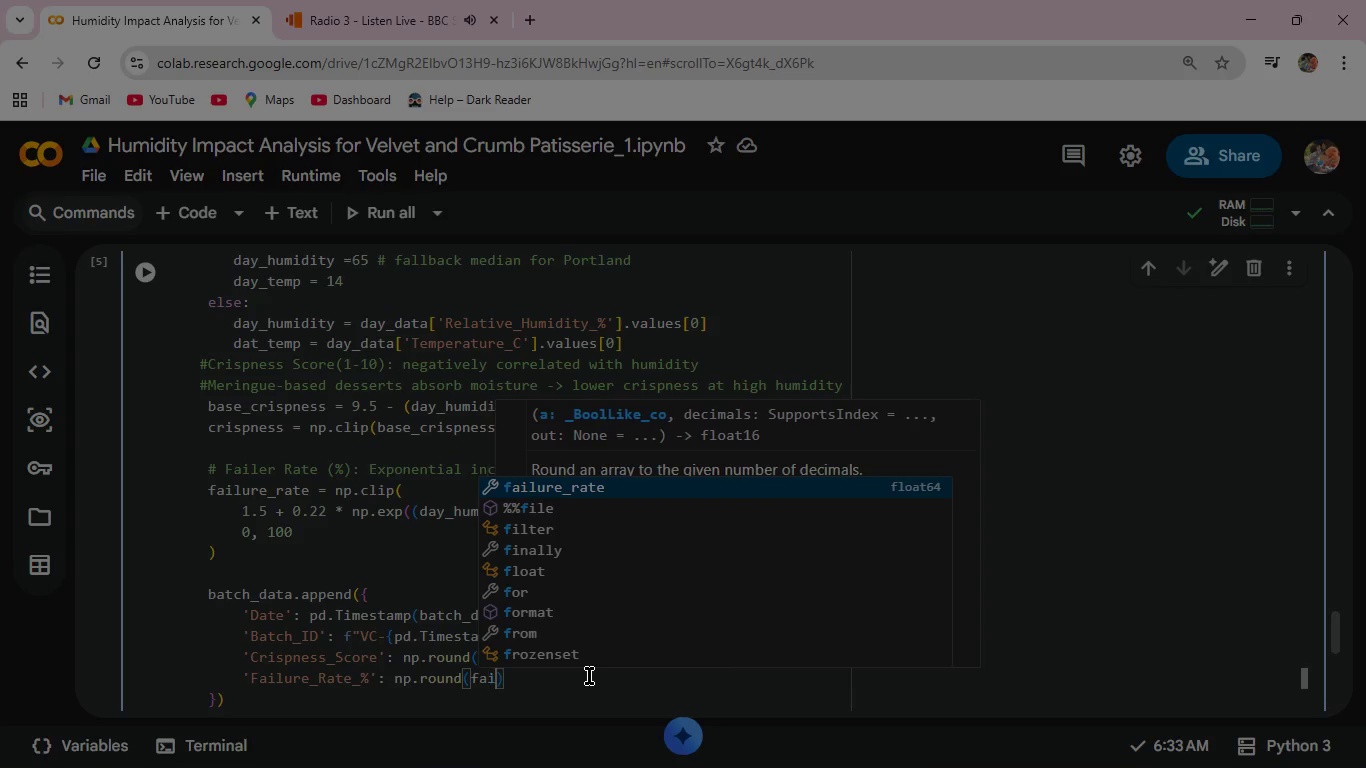 
hold_key(key=R, duration=0.33)
 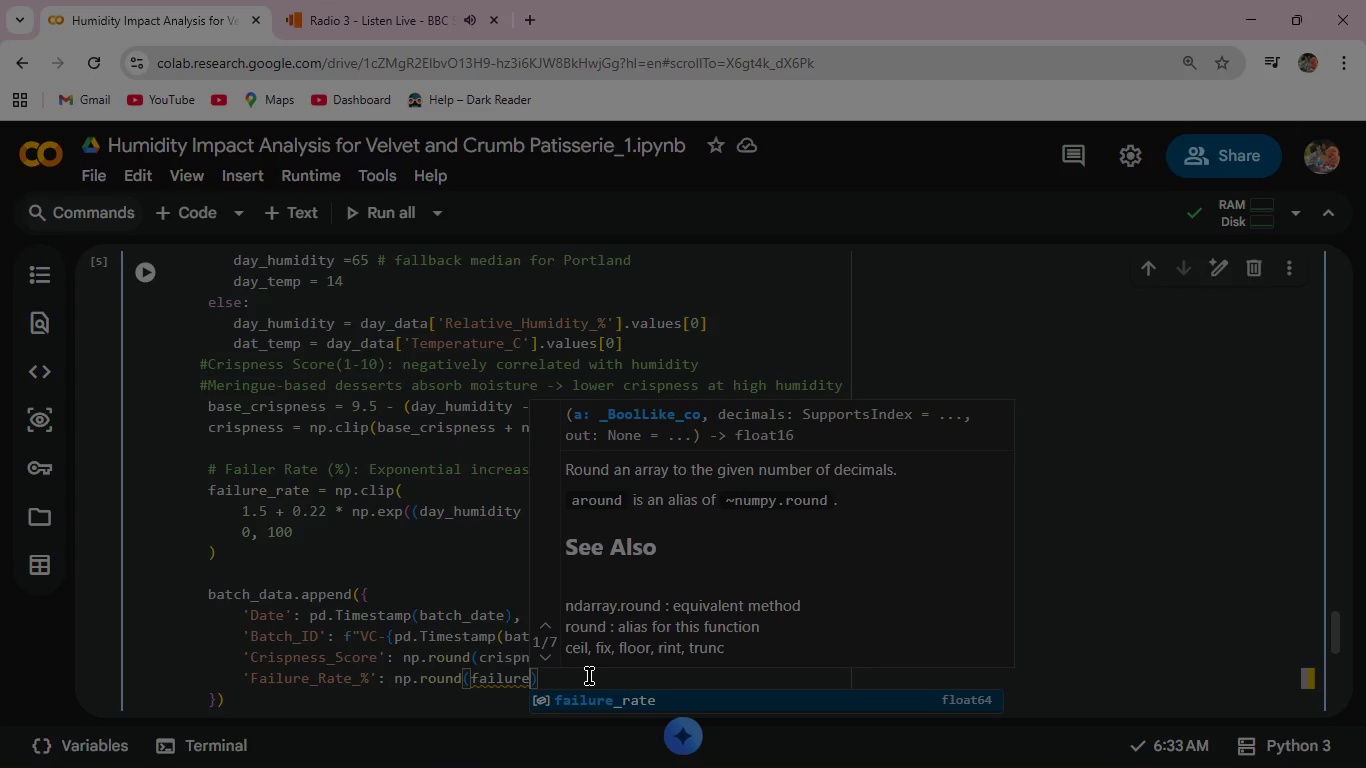 
key(Enter)
 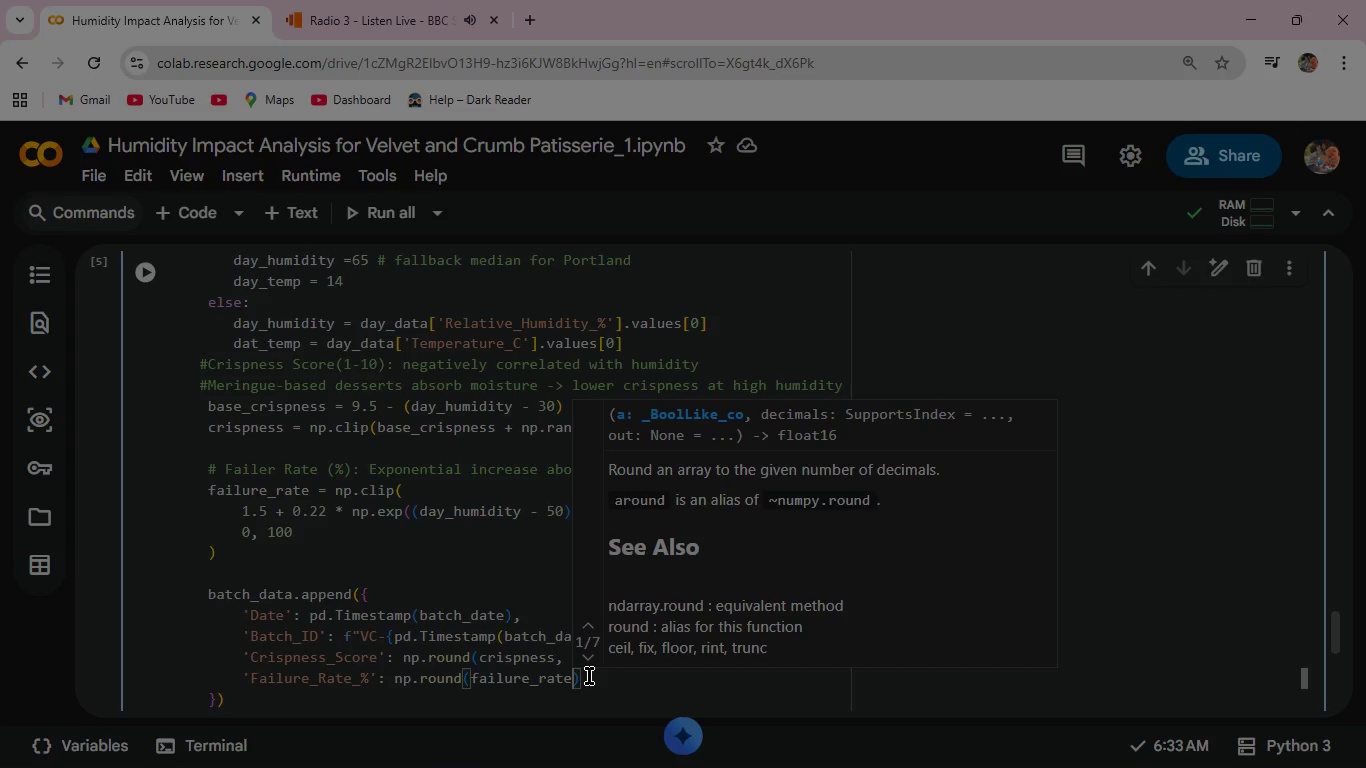 
key(Comma)
 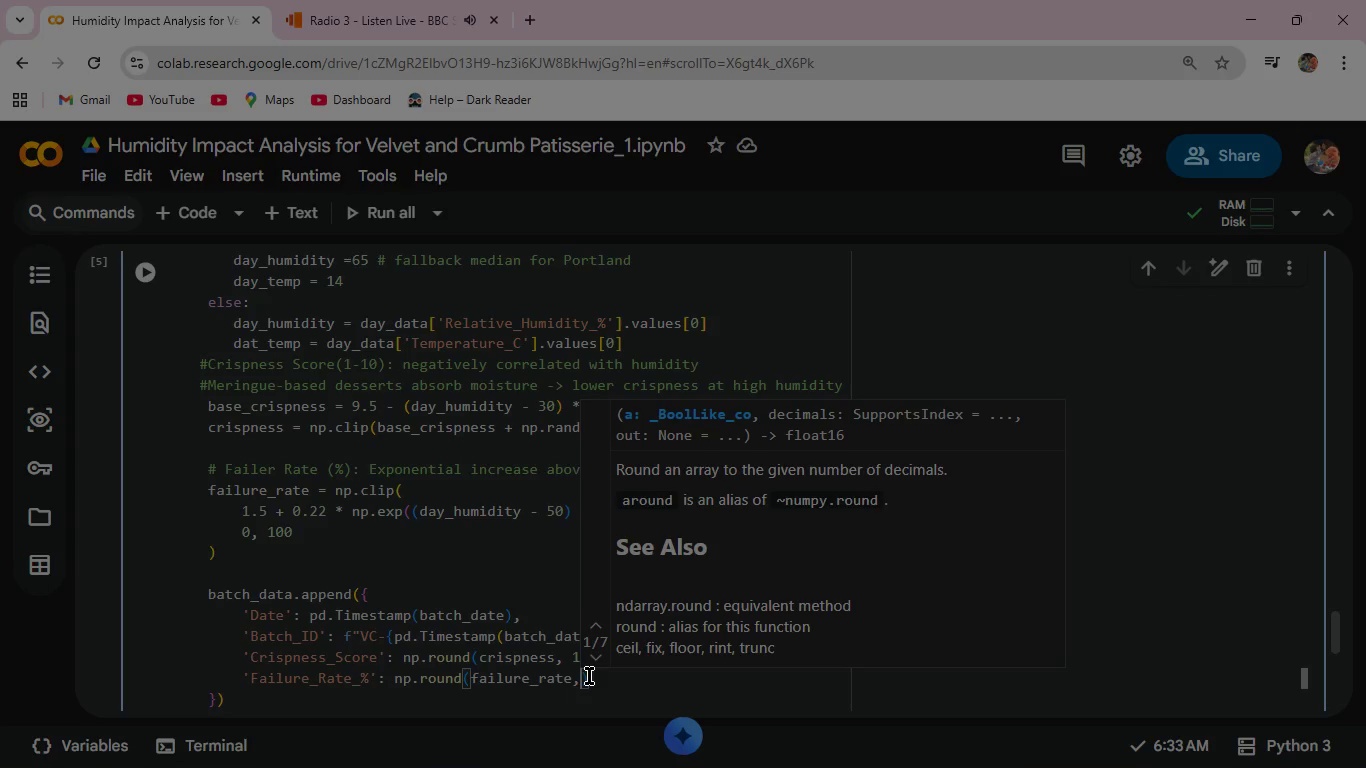 
key(Space)
 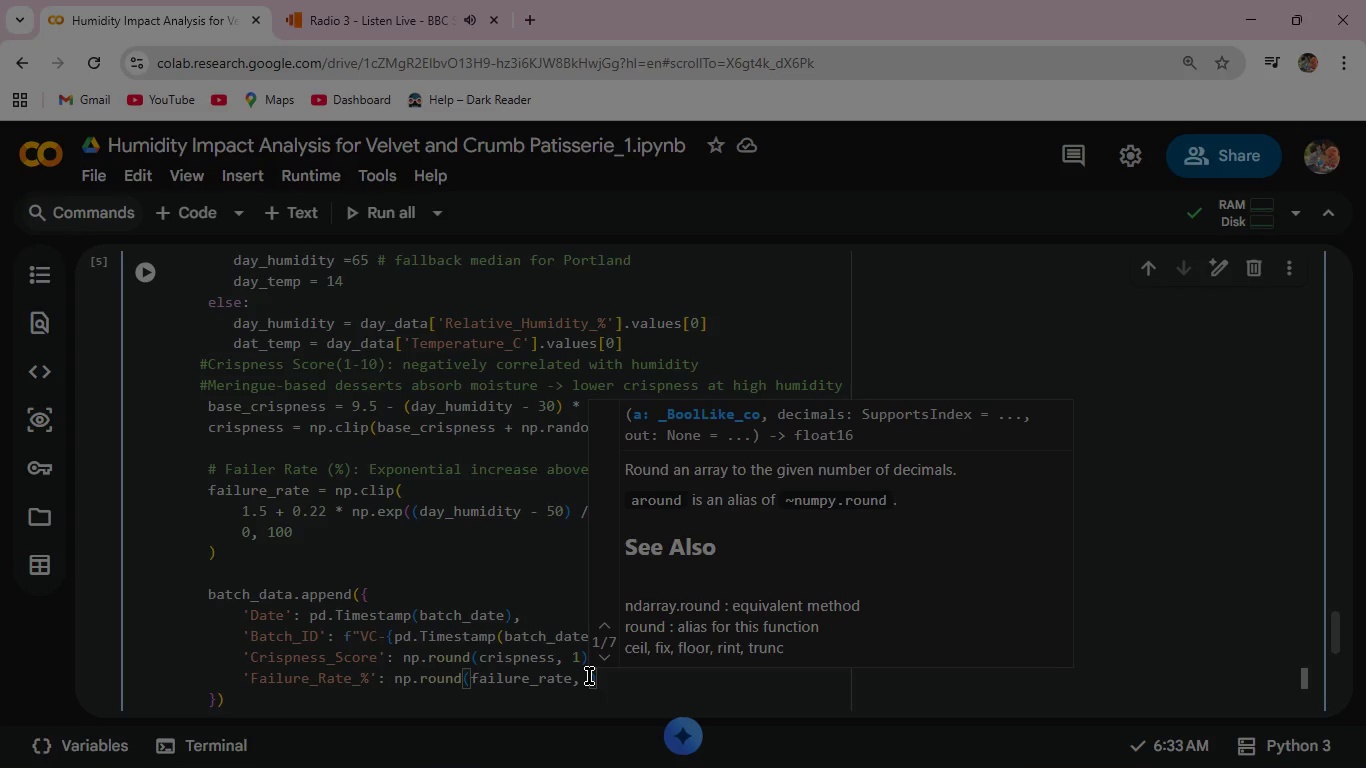 
key(1)
 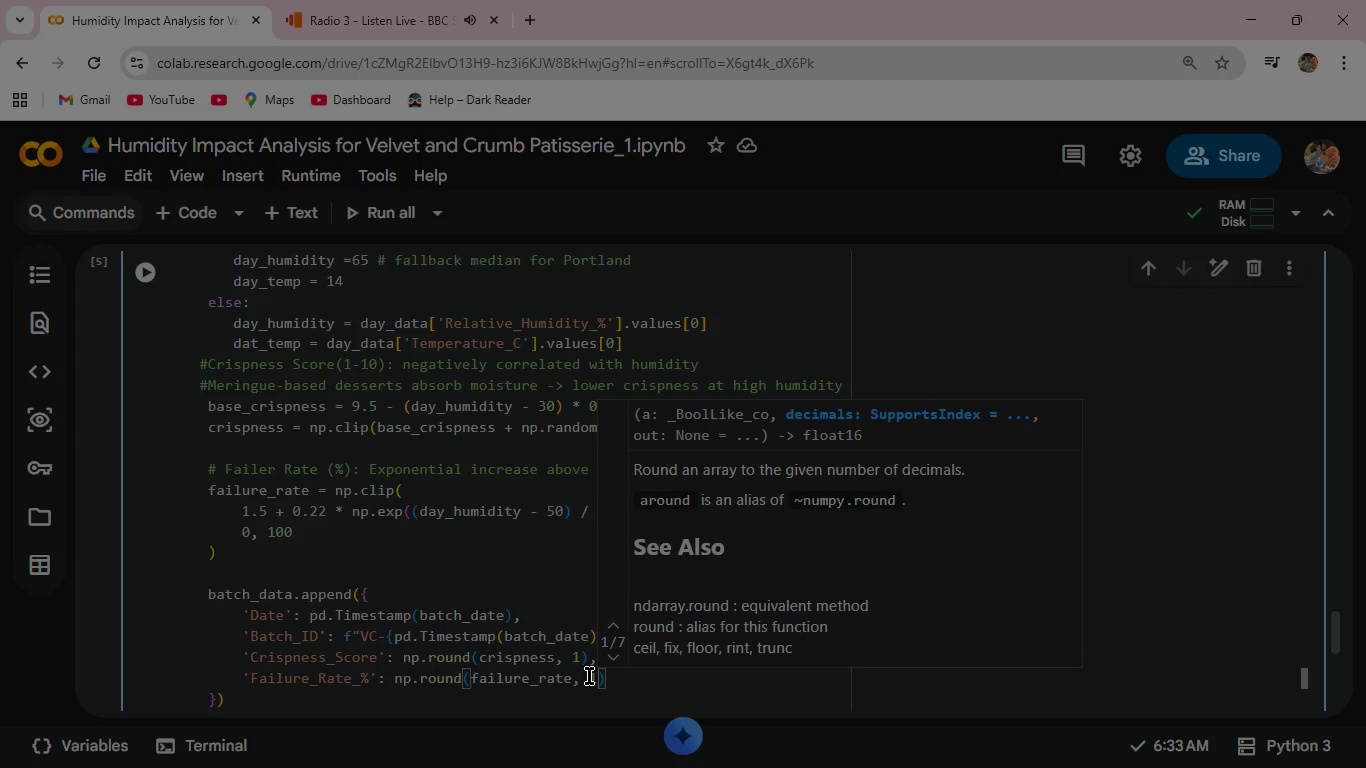 
key(ArrowRight)
 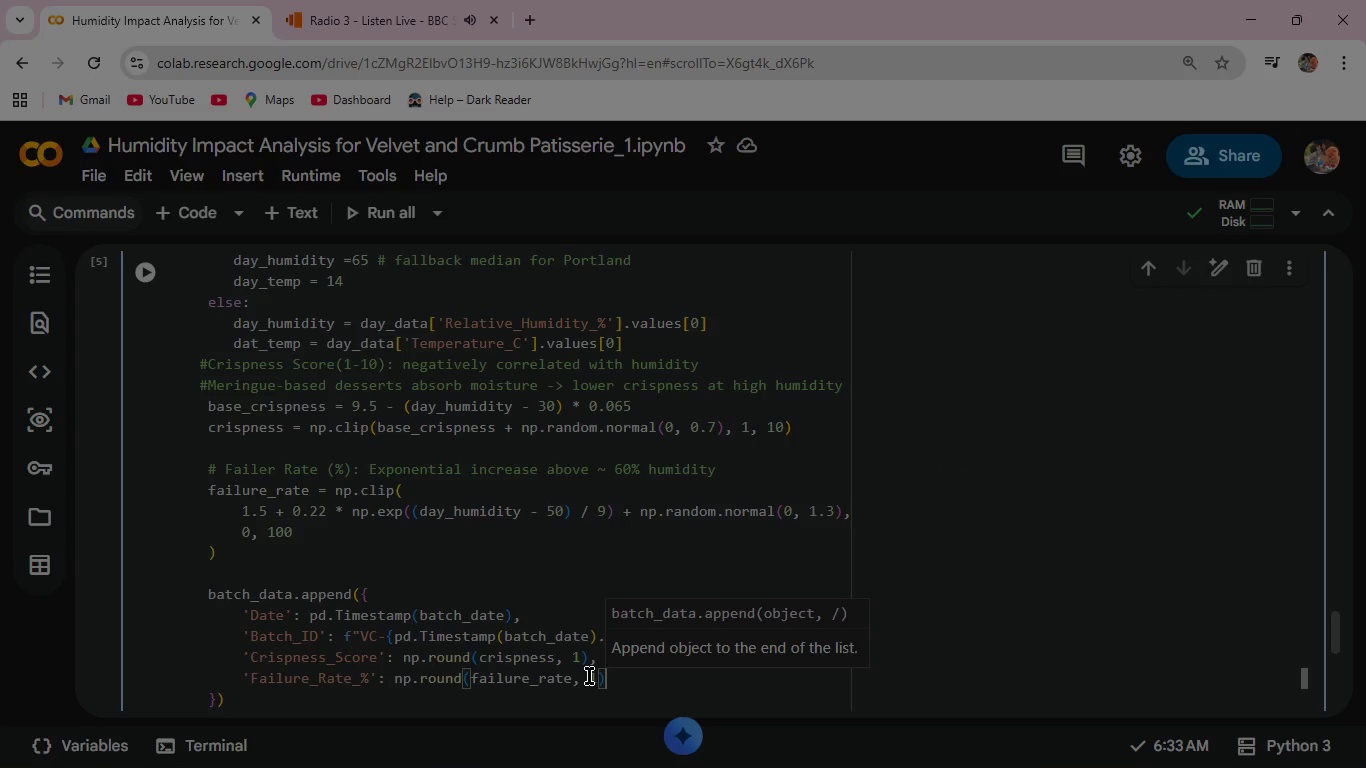 
key(Comma)
 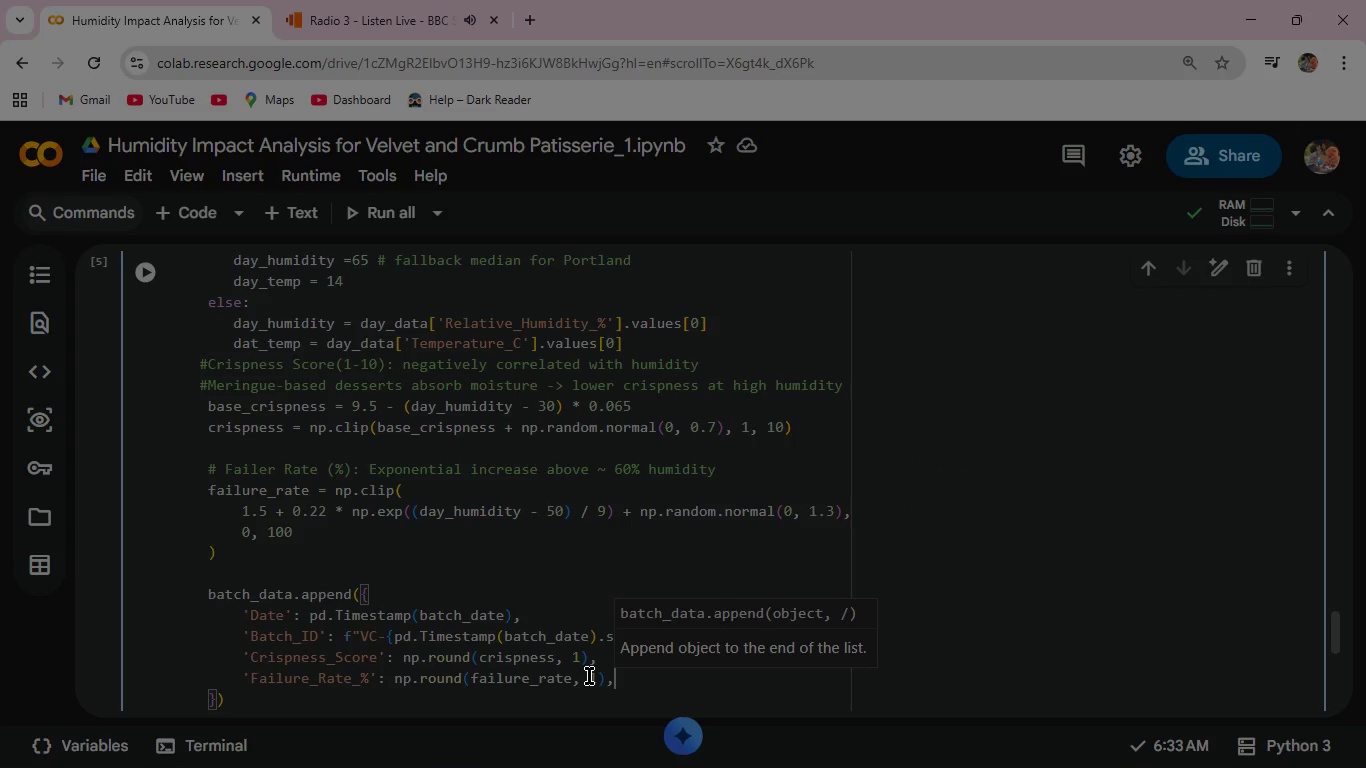 
wait(8.27)
 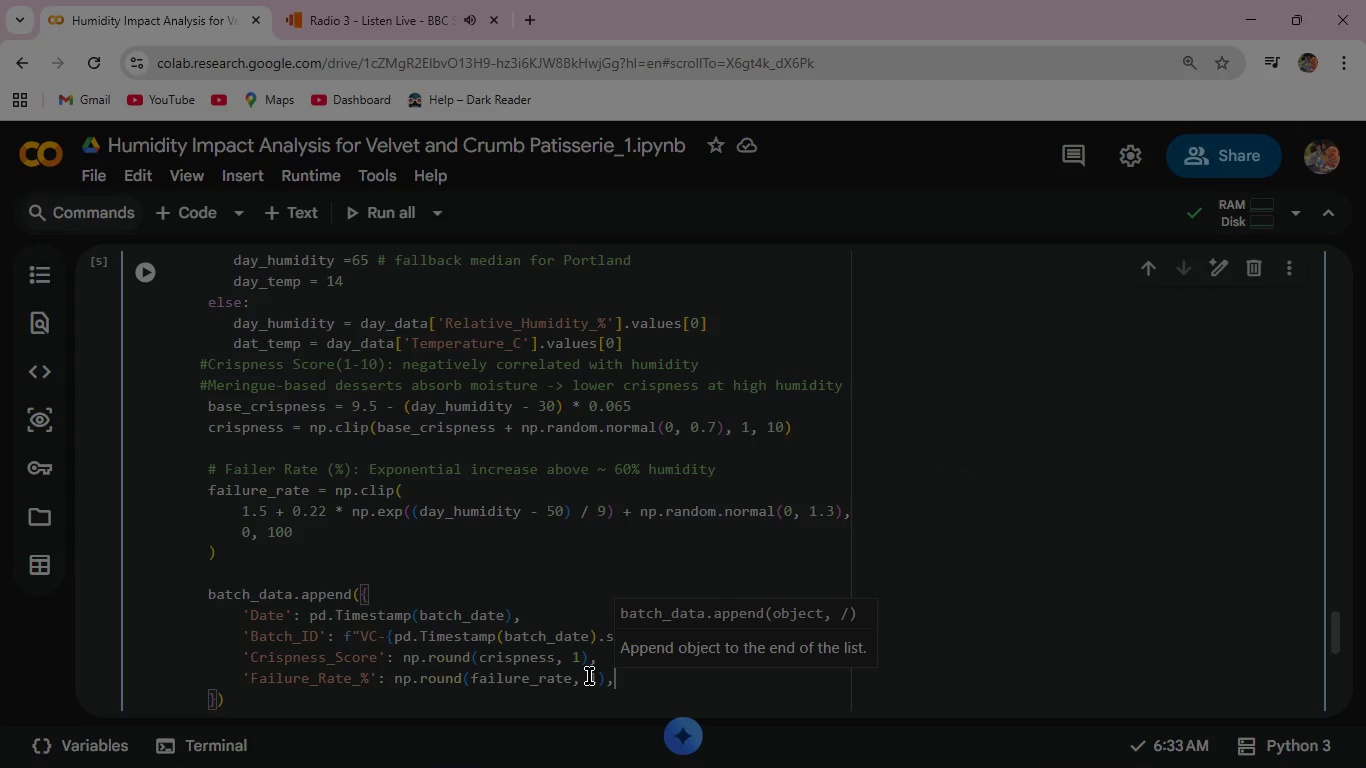 
key(Enter)
 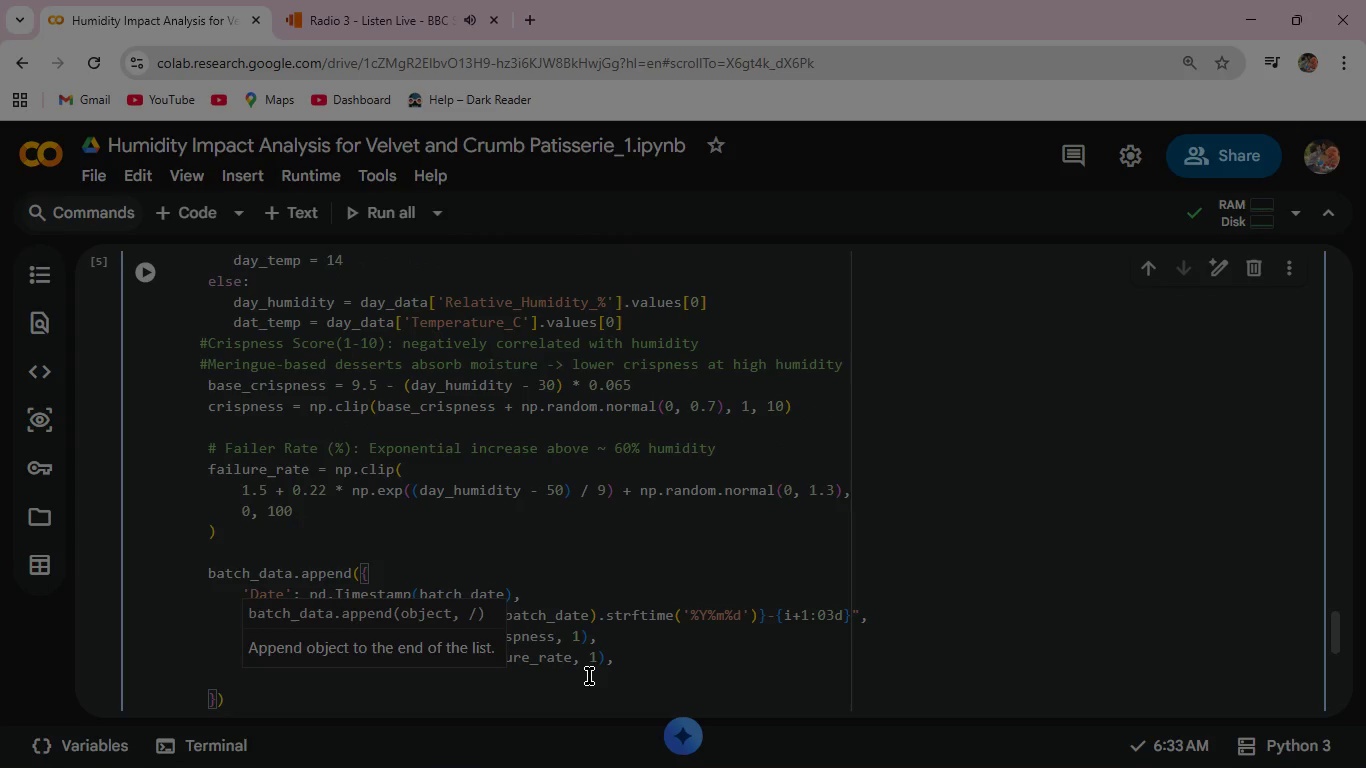 
type('Ambient)
 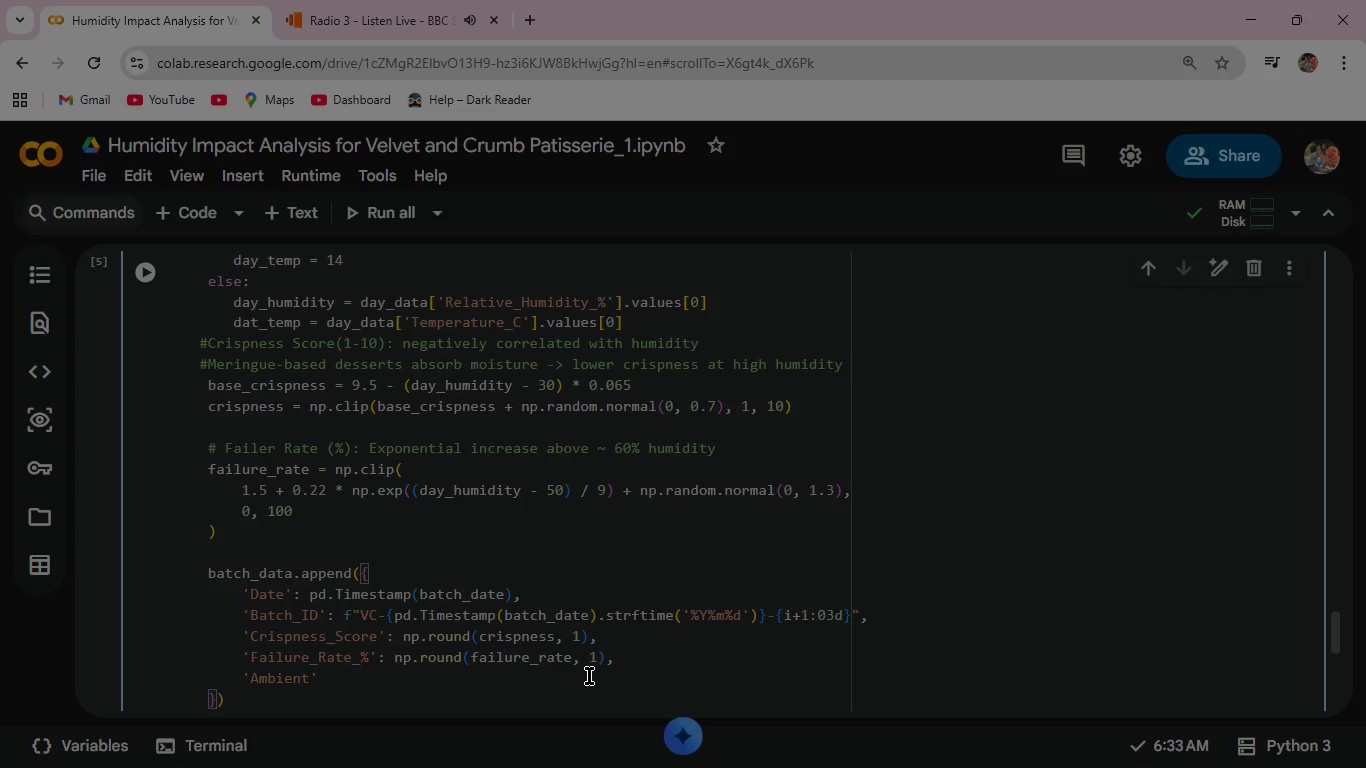 
wait(5.16)
 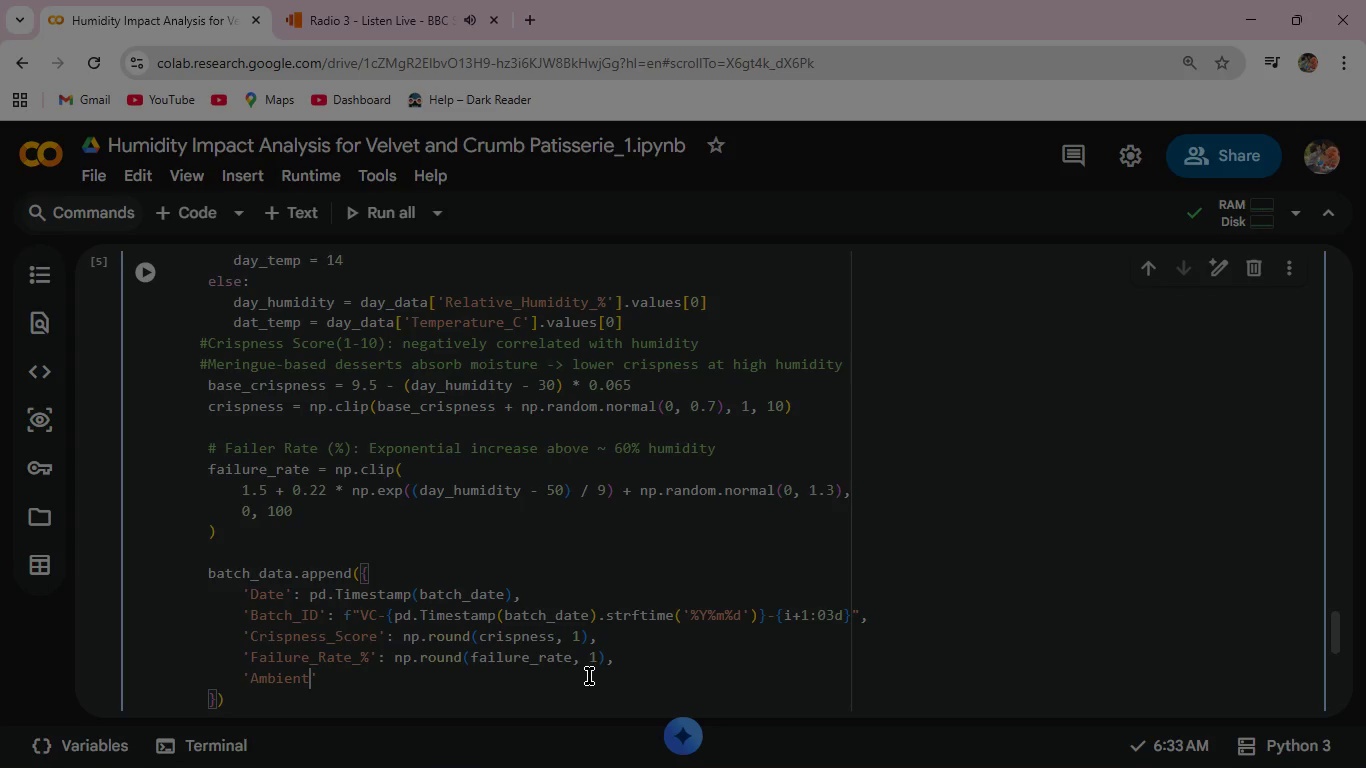 
type(_Humidity_%)
 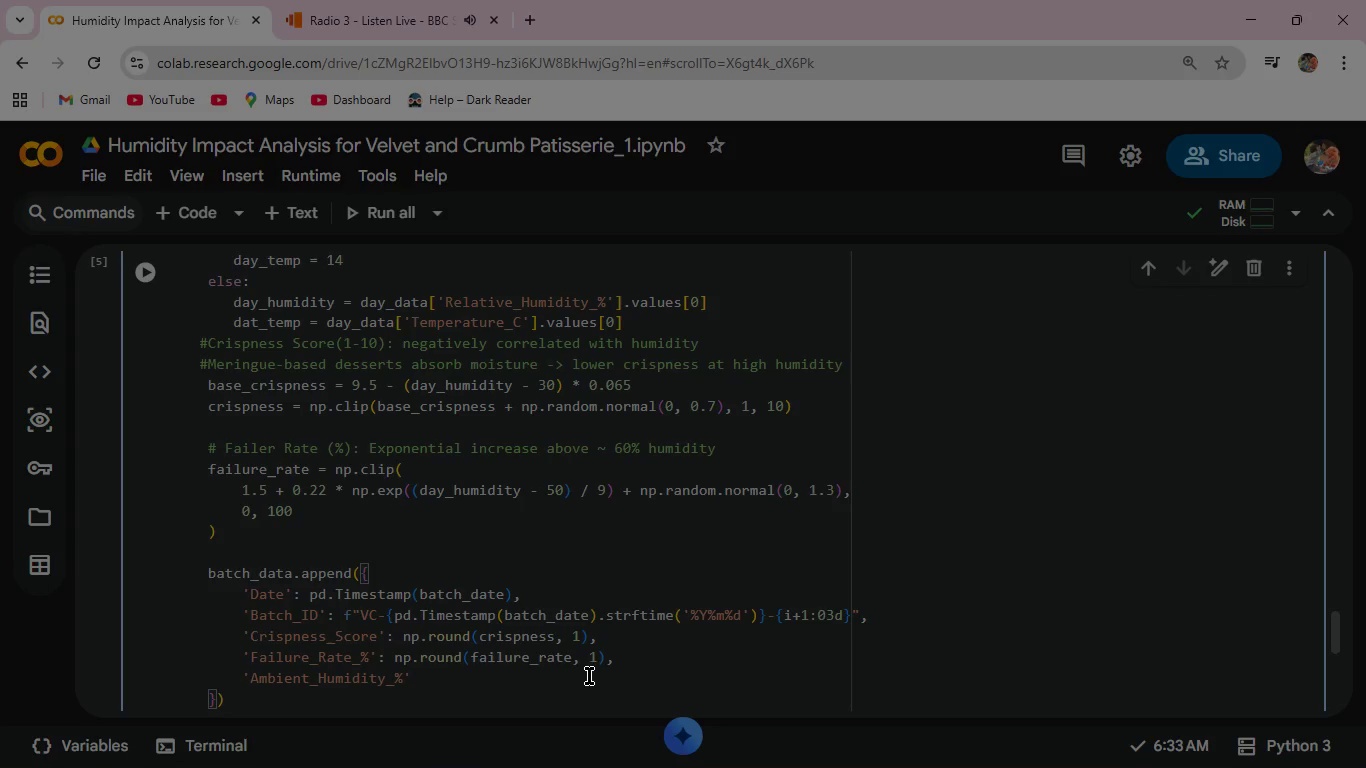 
key(ArrowRight)
 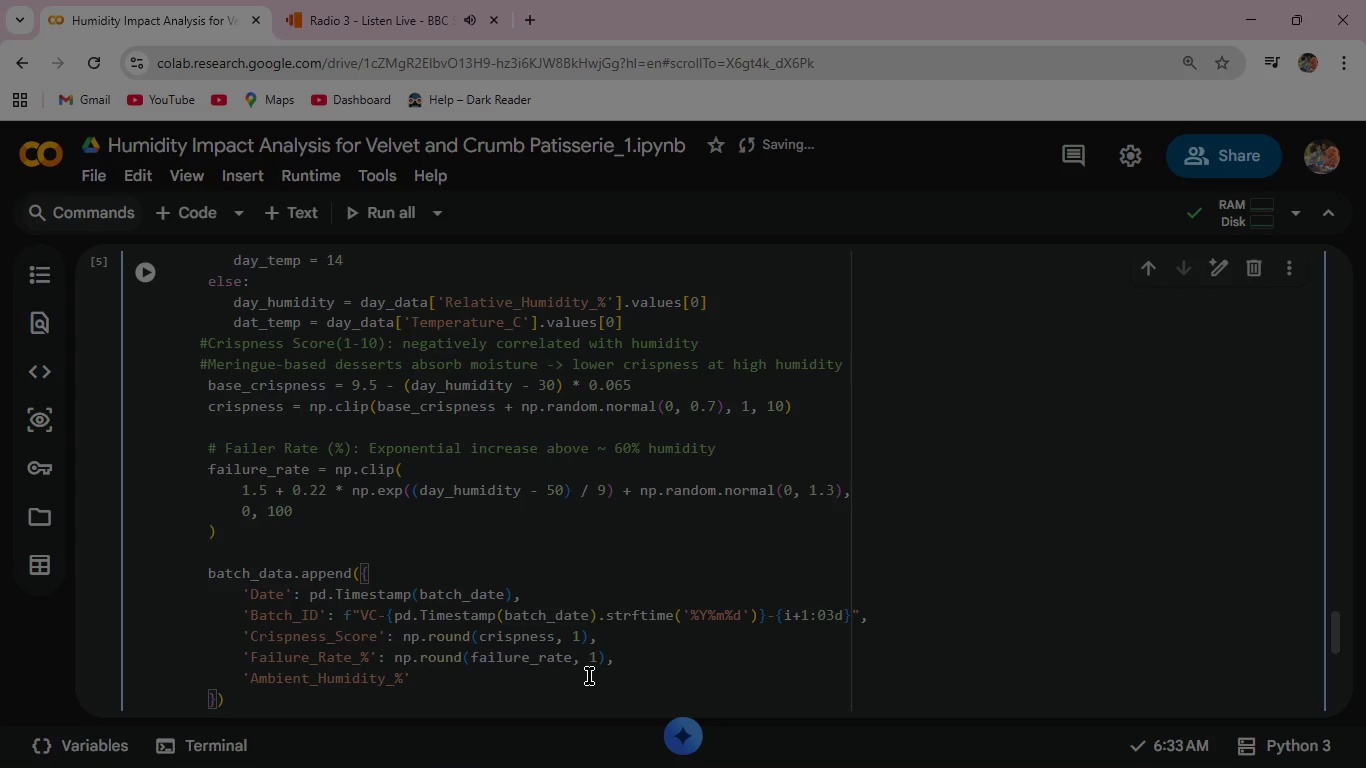 
type(: np.round()
 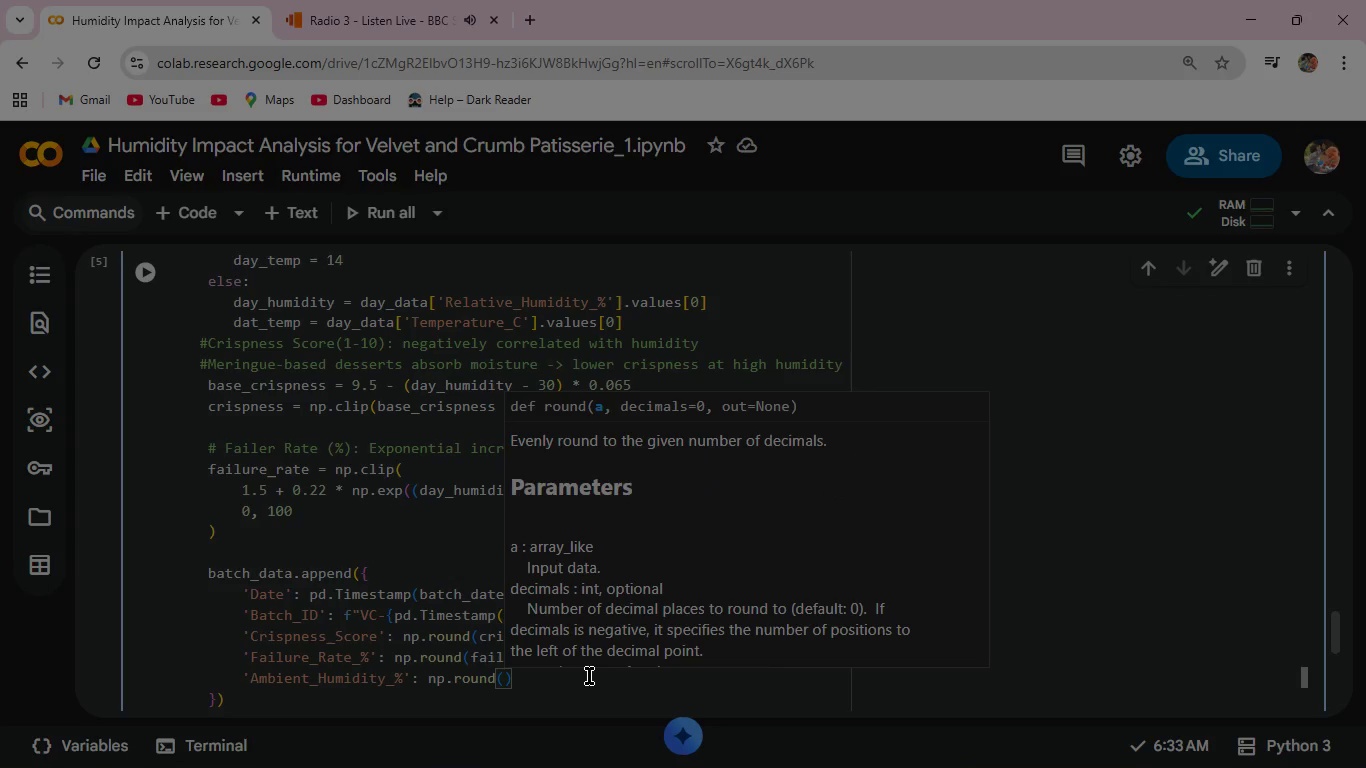 
wait(8.55)
 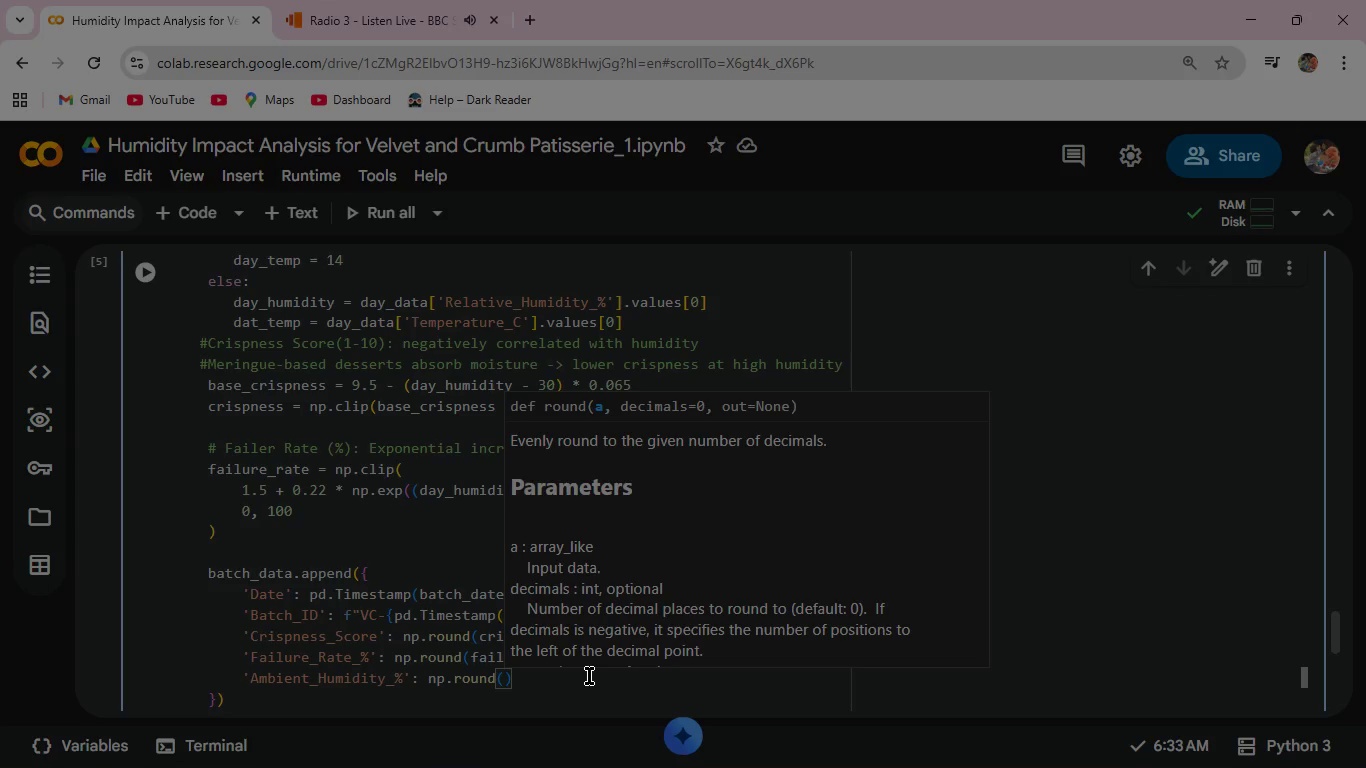 
type(day_)
 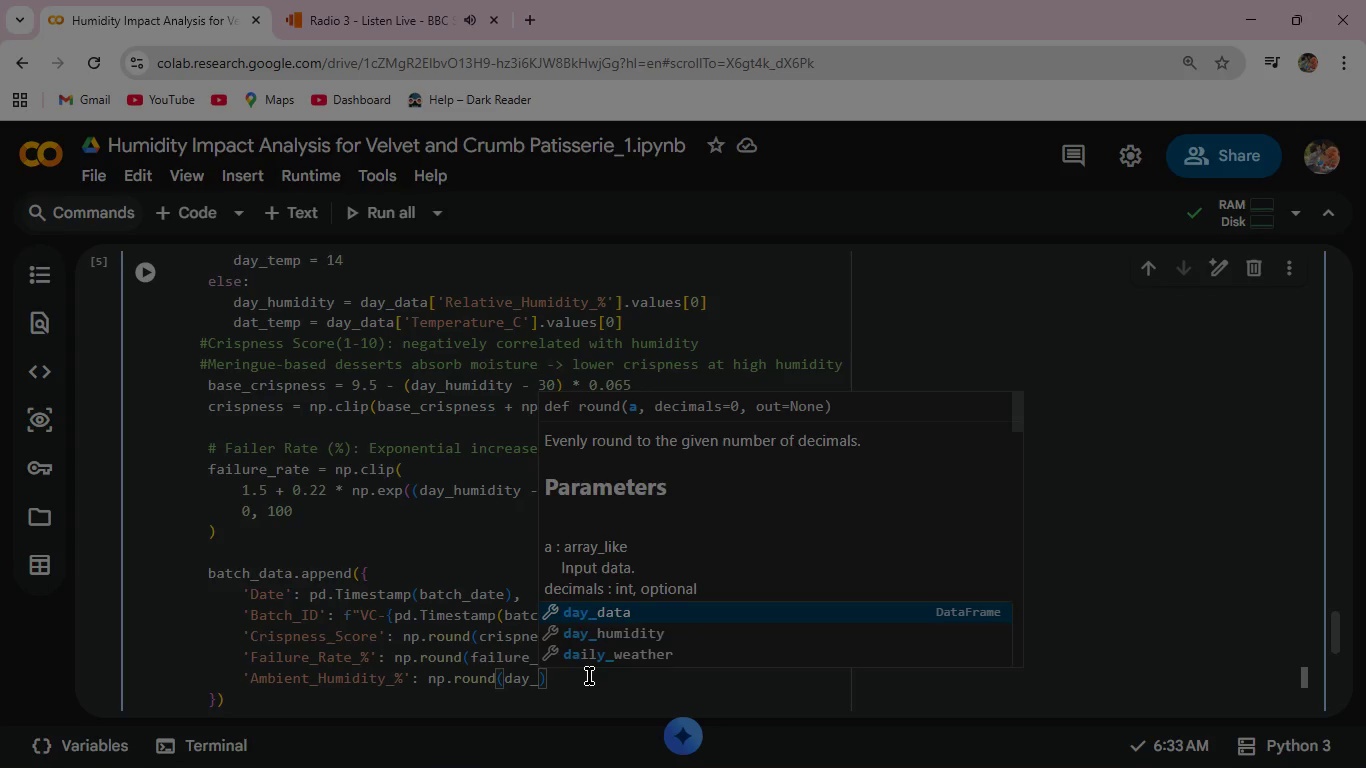 
key(ArrowDown)
 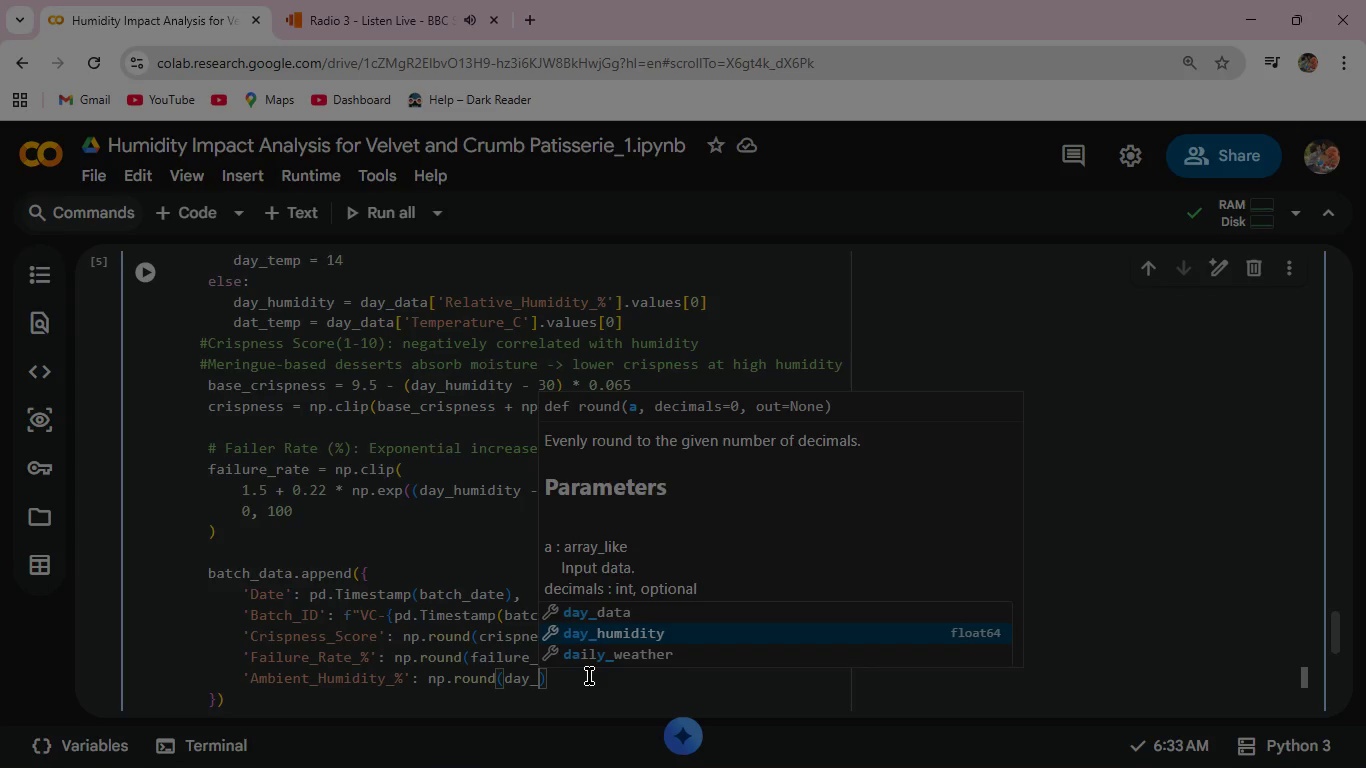 
key(Enter)
 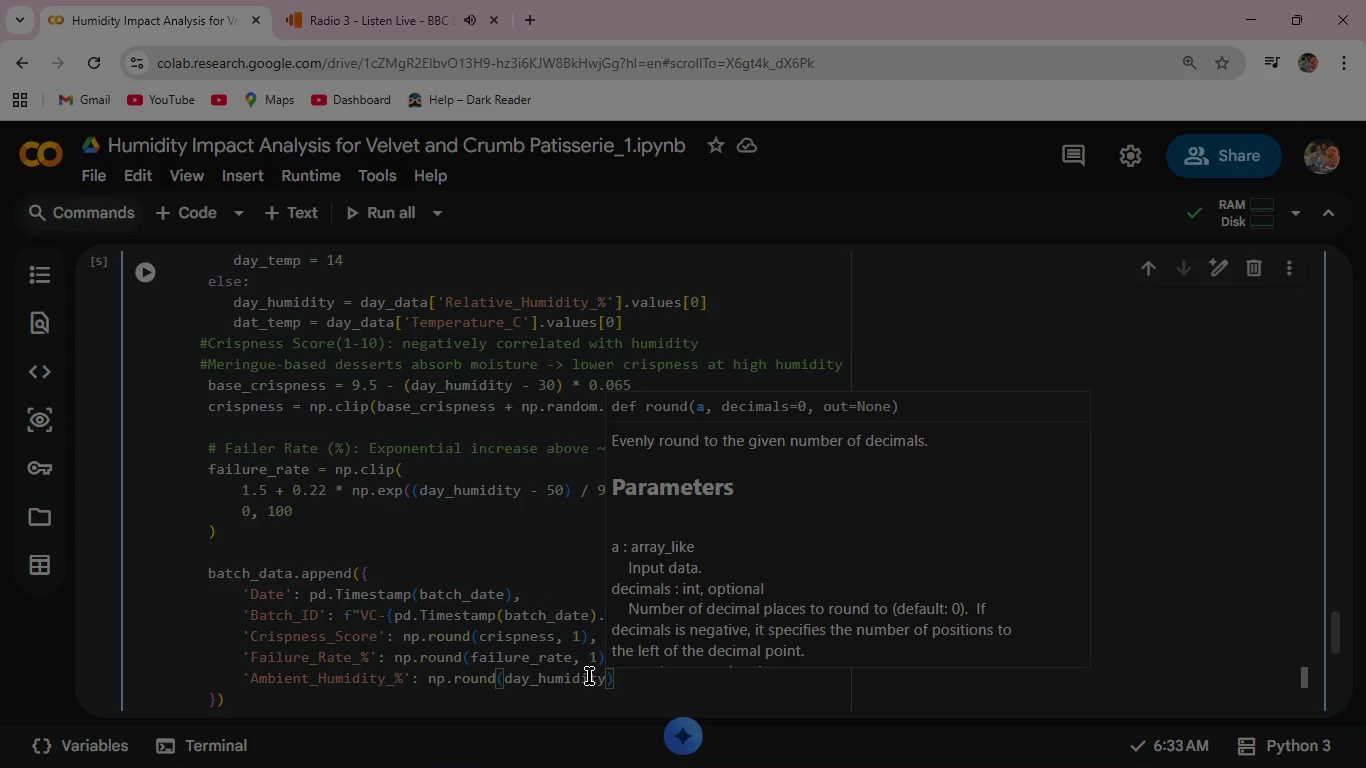 
key(Comma)
 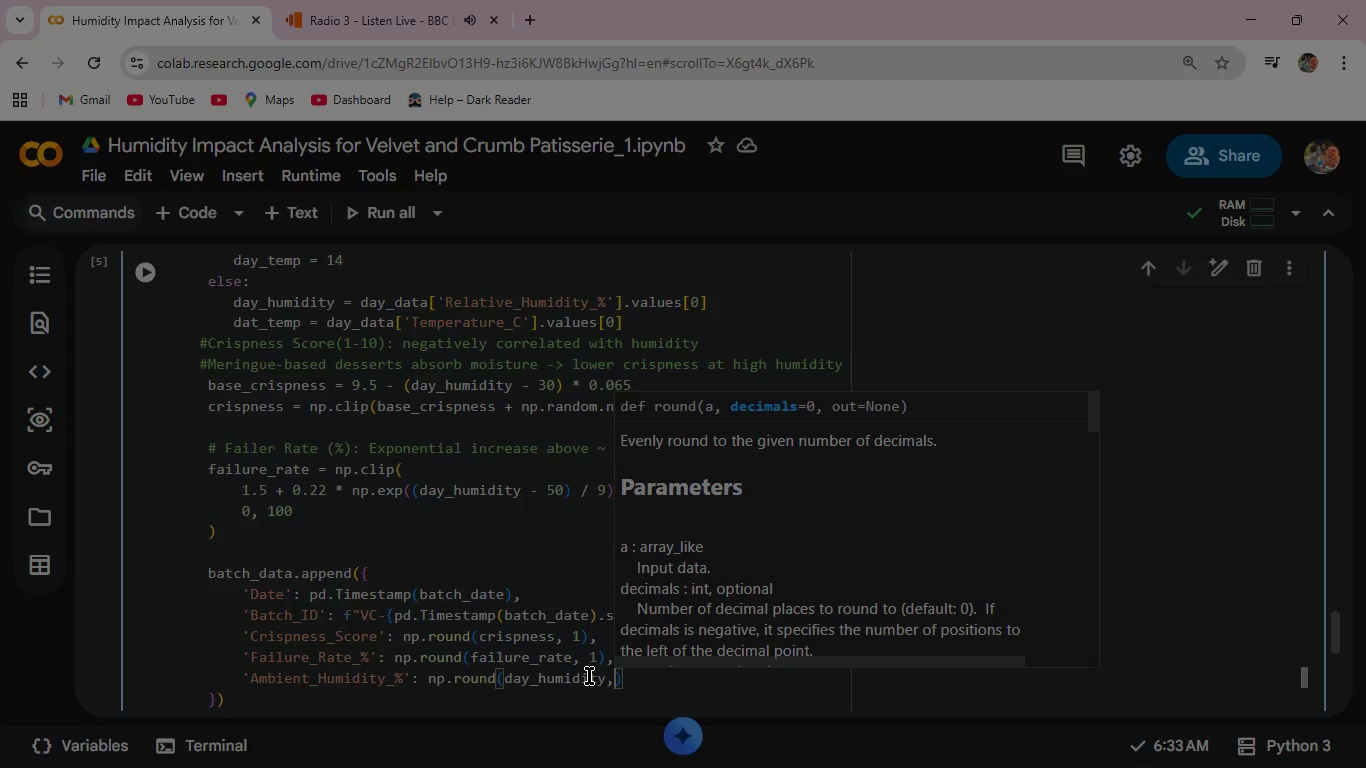 
key(Space)
 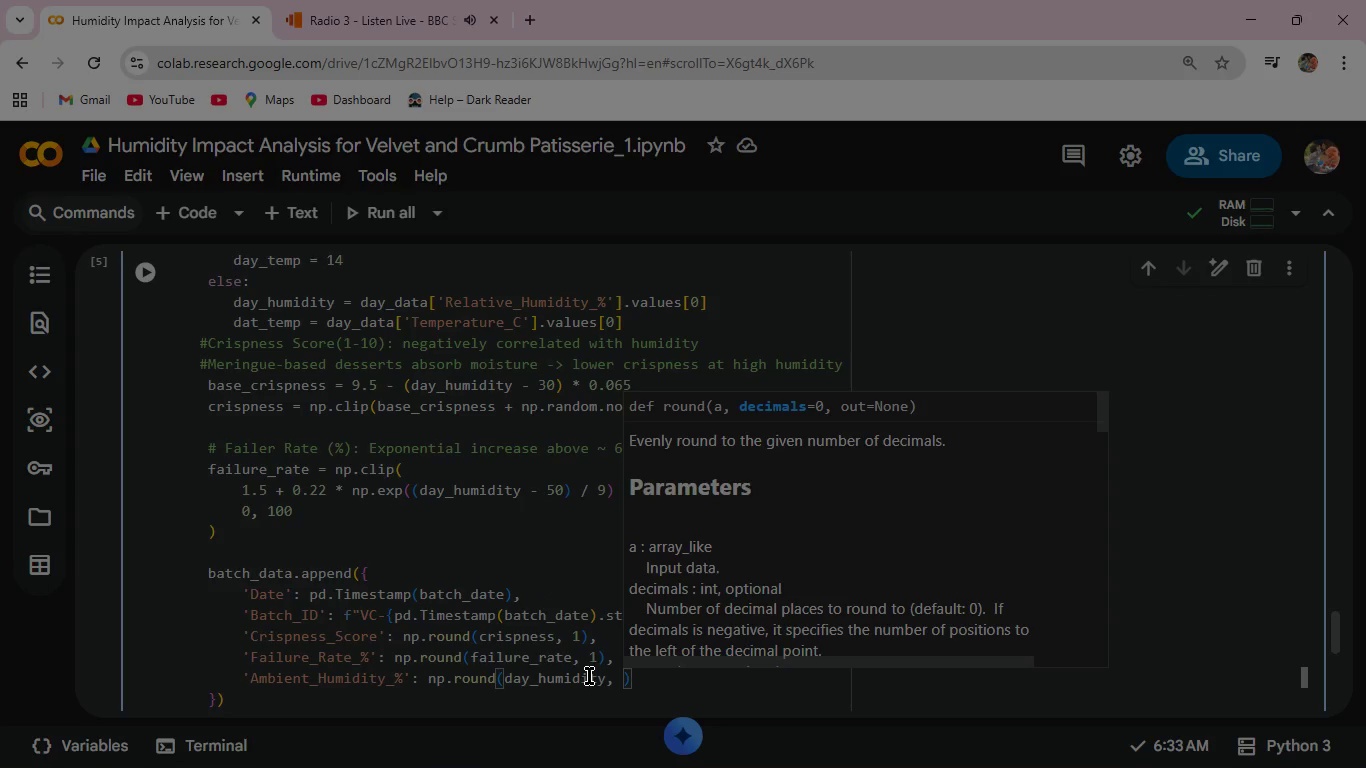 
key(1)
 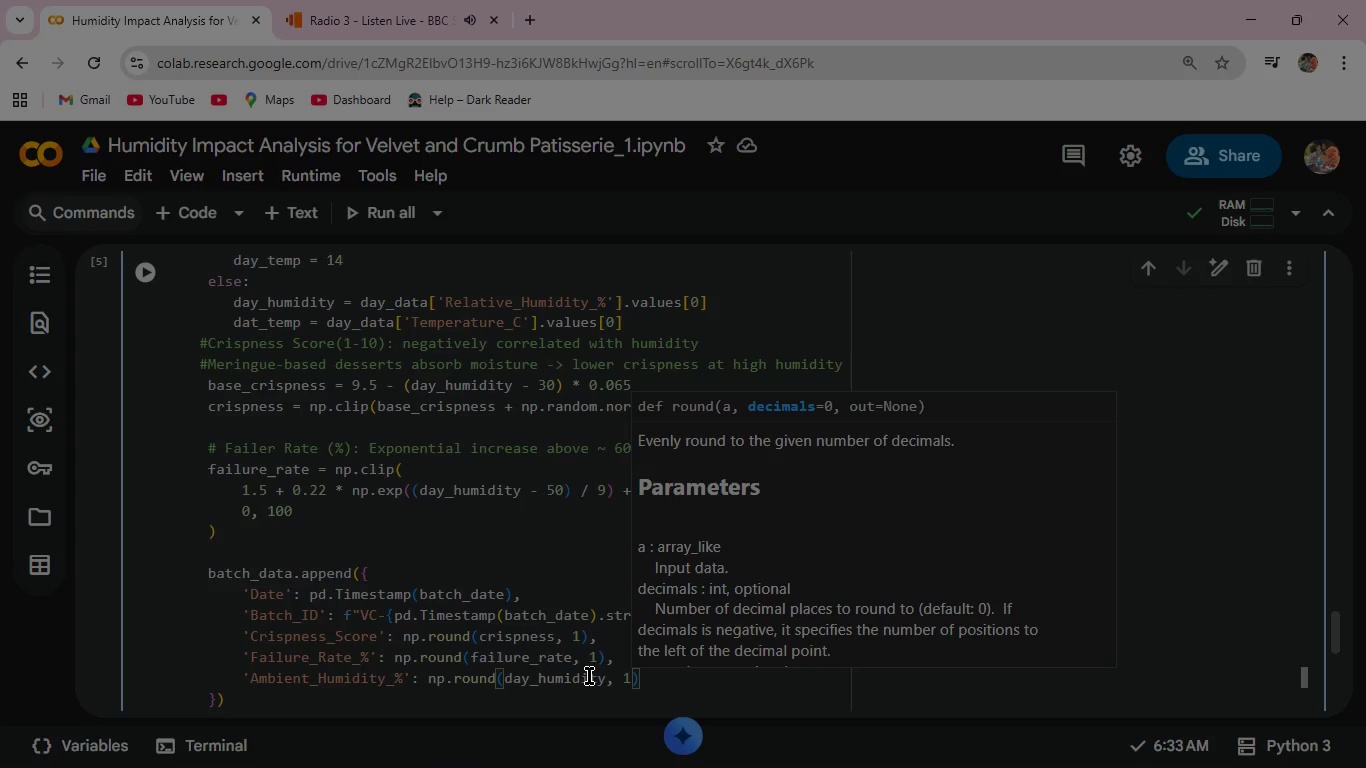 
key(ArrowRight)
 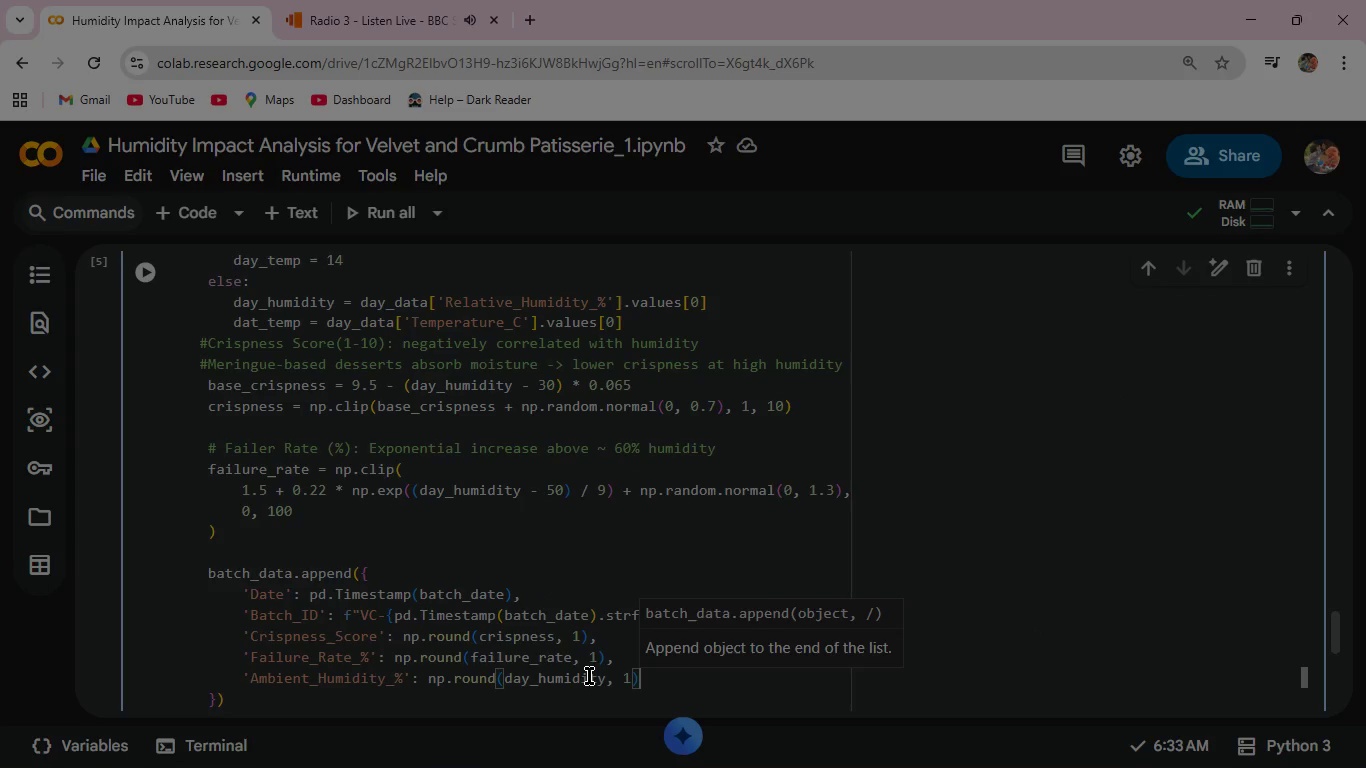 
key(Comma)
 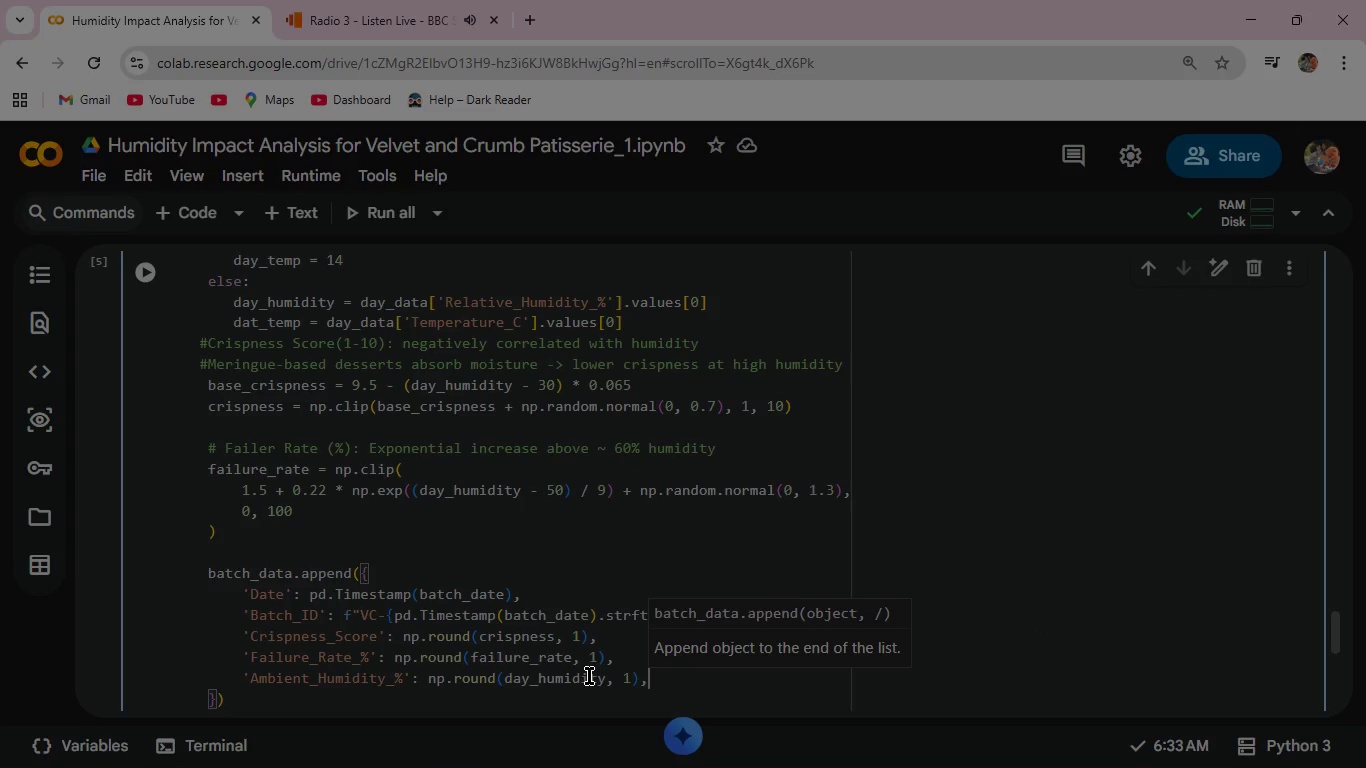 
key(Enter)
 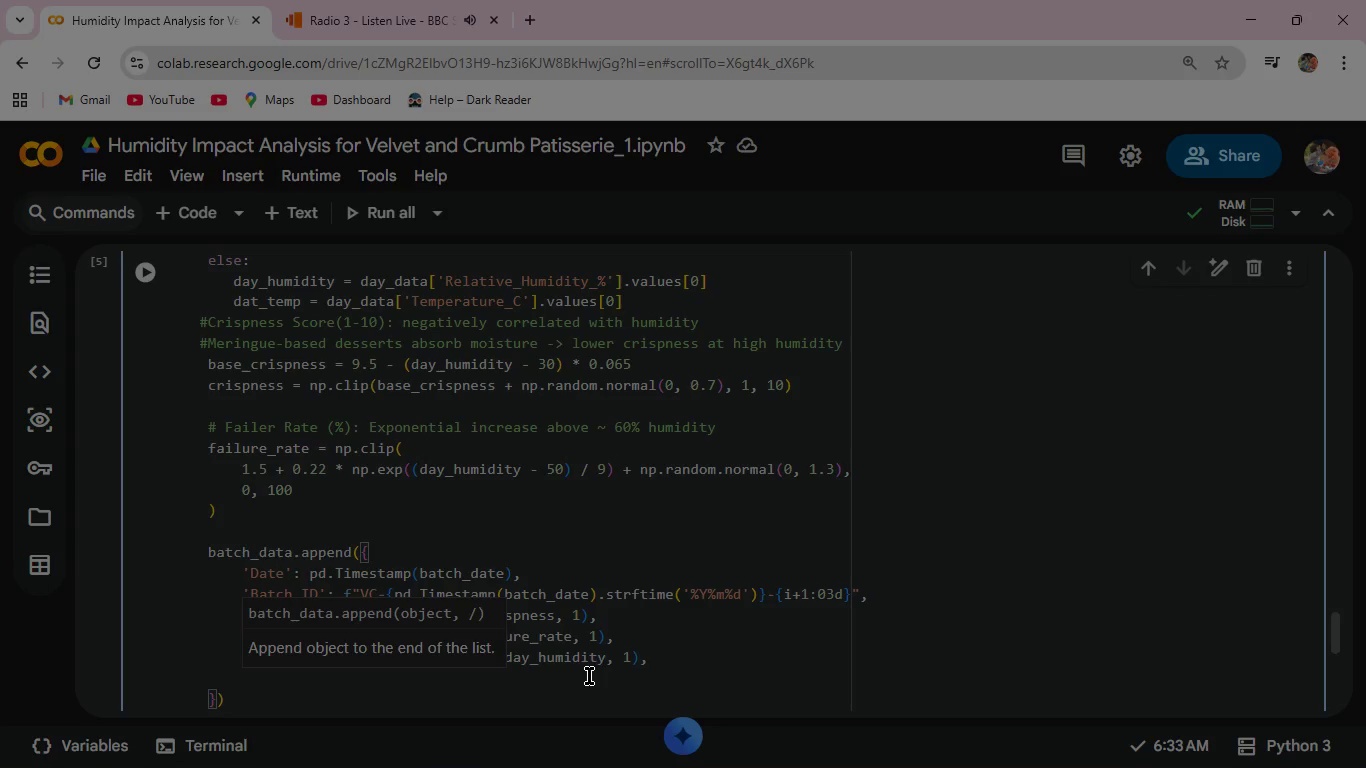 
type('Ambient_Temp_C)
 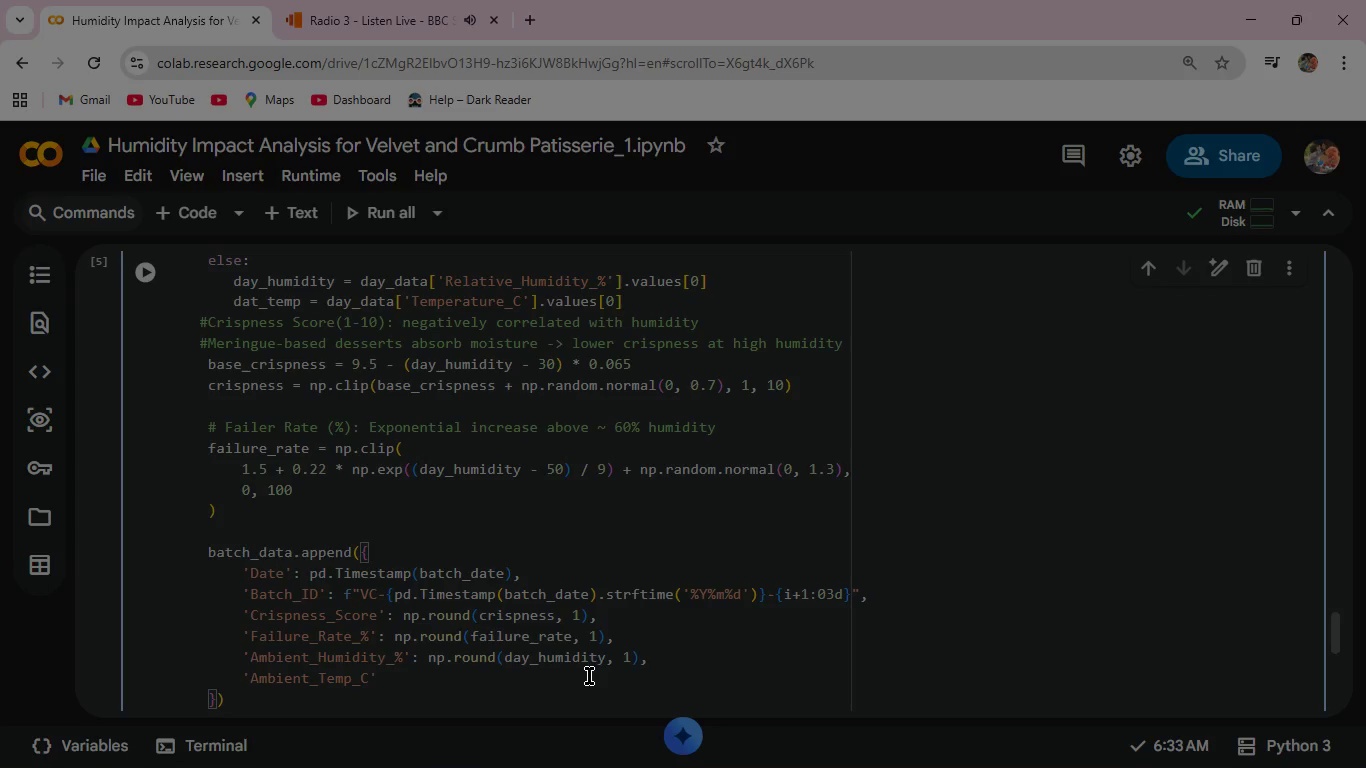 
key(ArrowRight)
 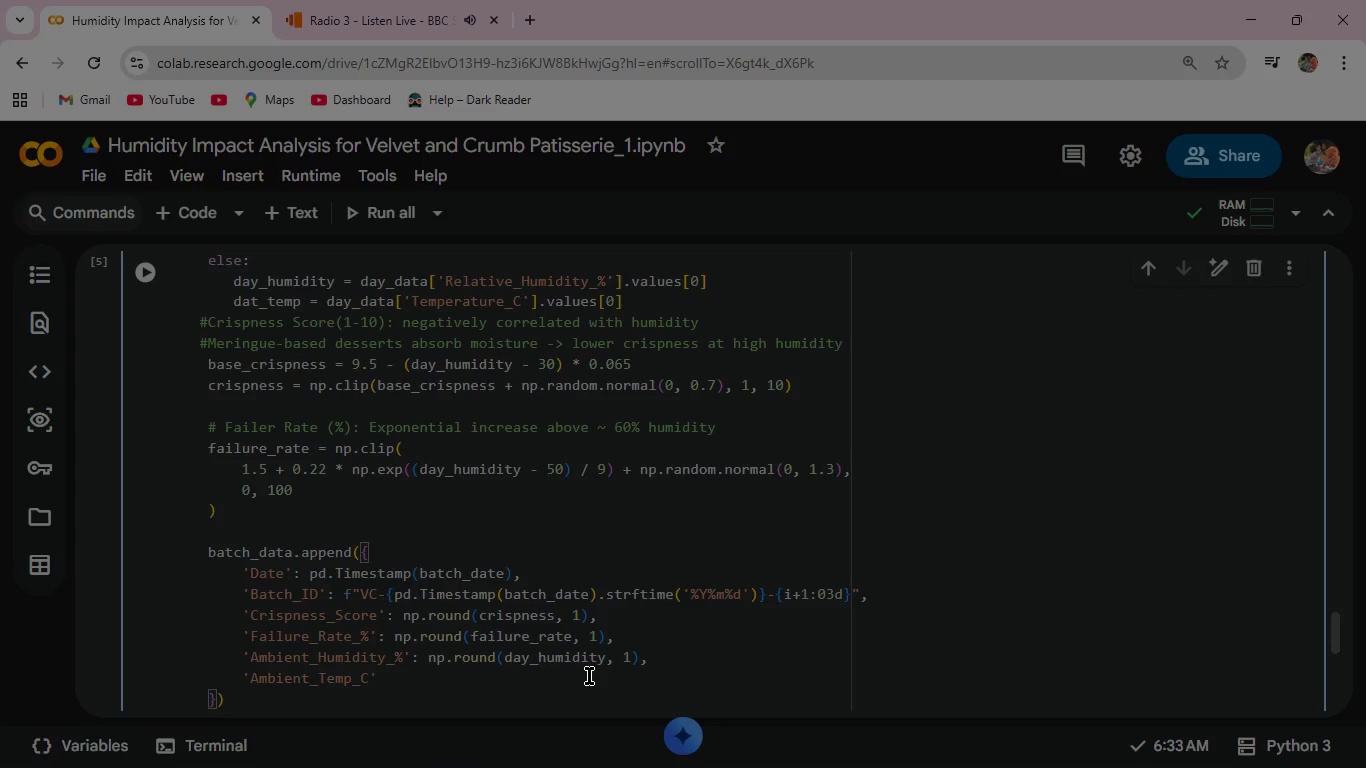 
type(: np.round)
 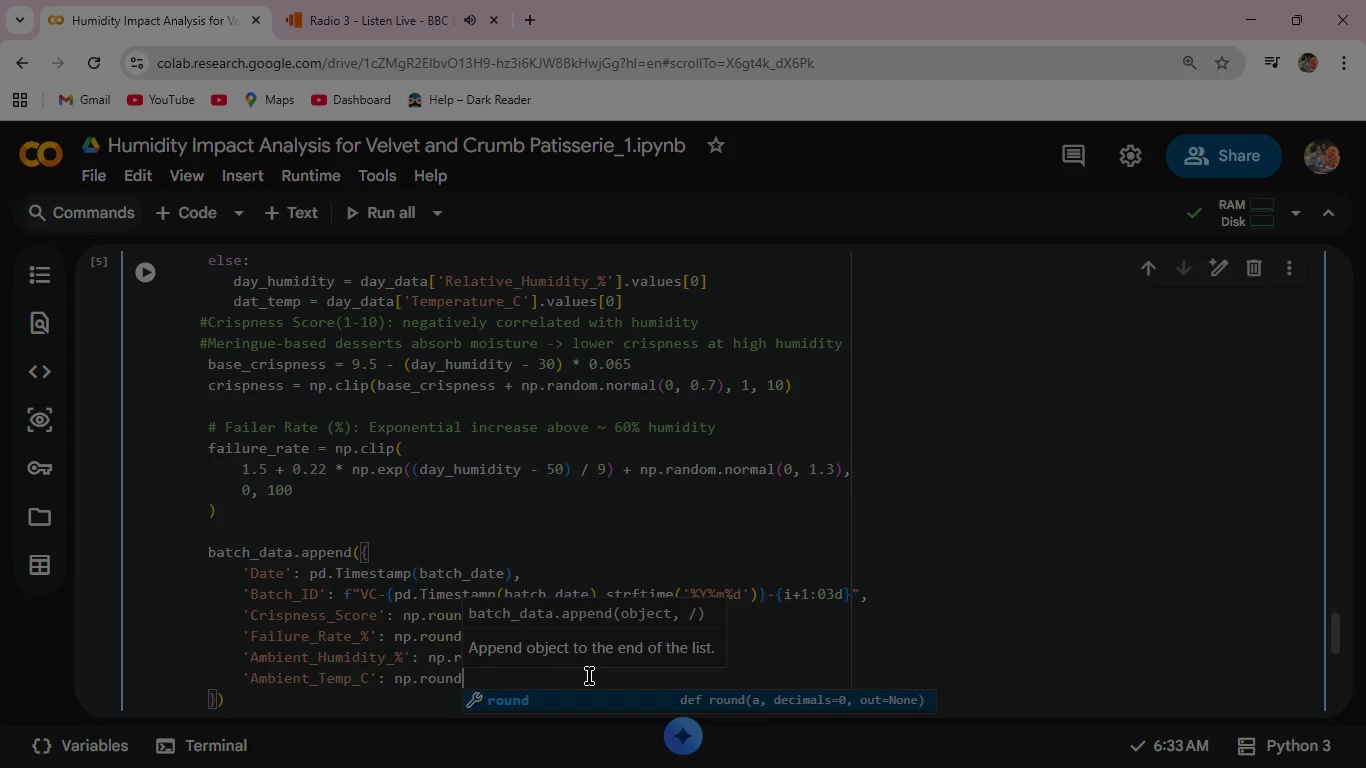 
type((day_temp,)
 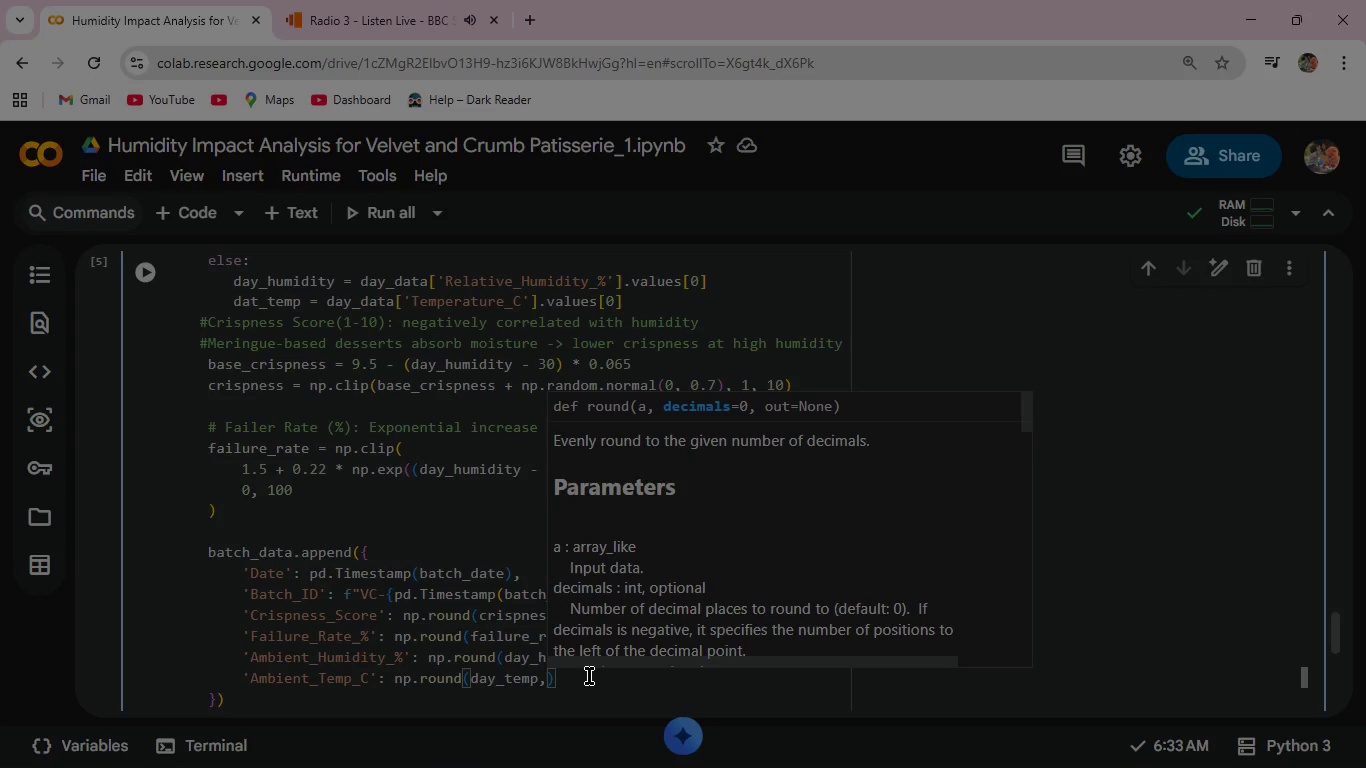 
key(Space)
 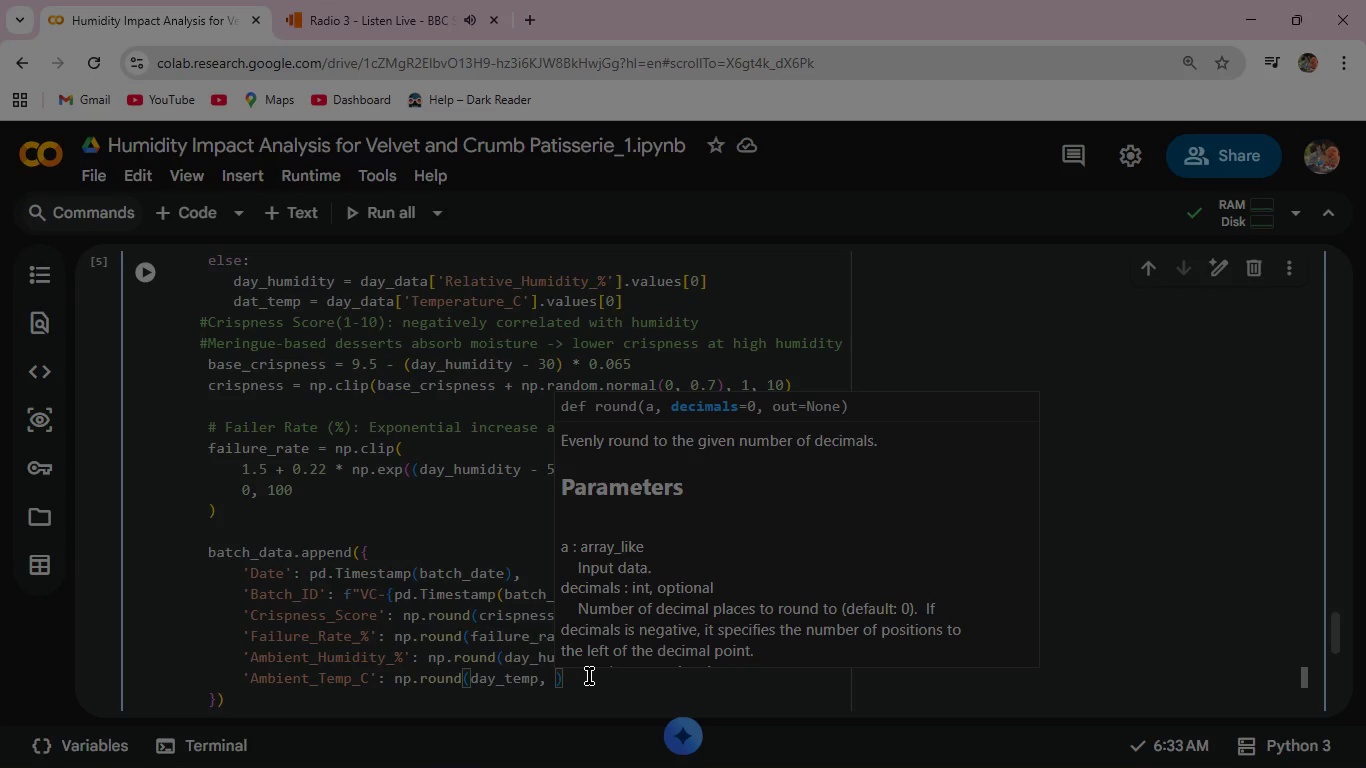 
key(1)
 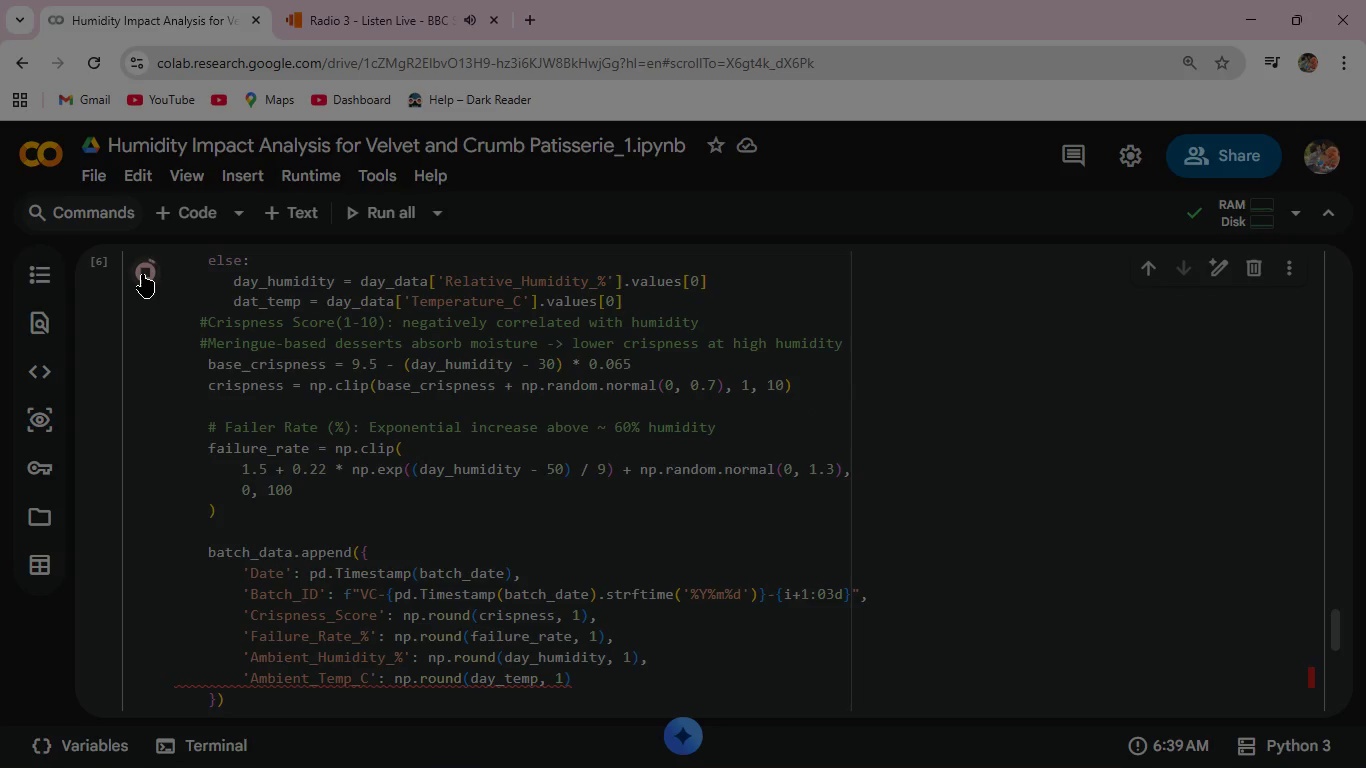 
scroll: coordinate [317, 485], scroll_direction: down, amount: 3.0
 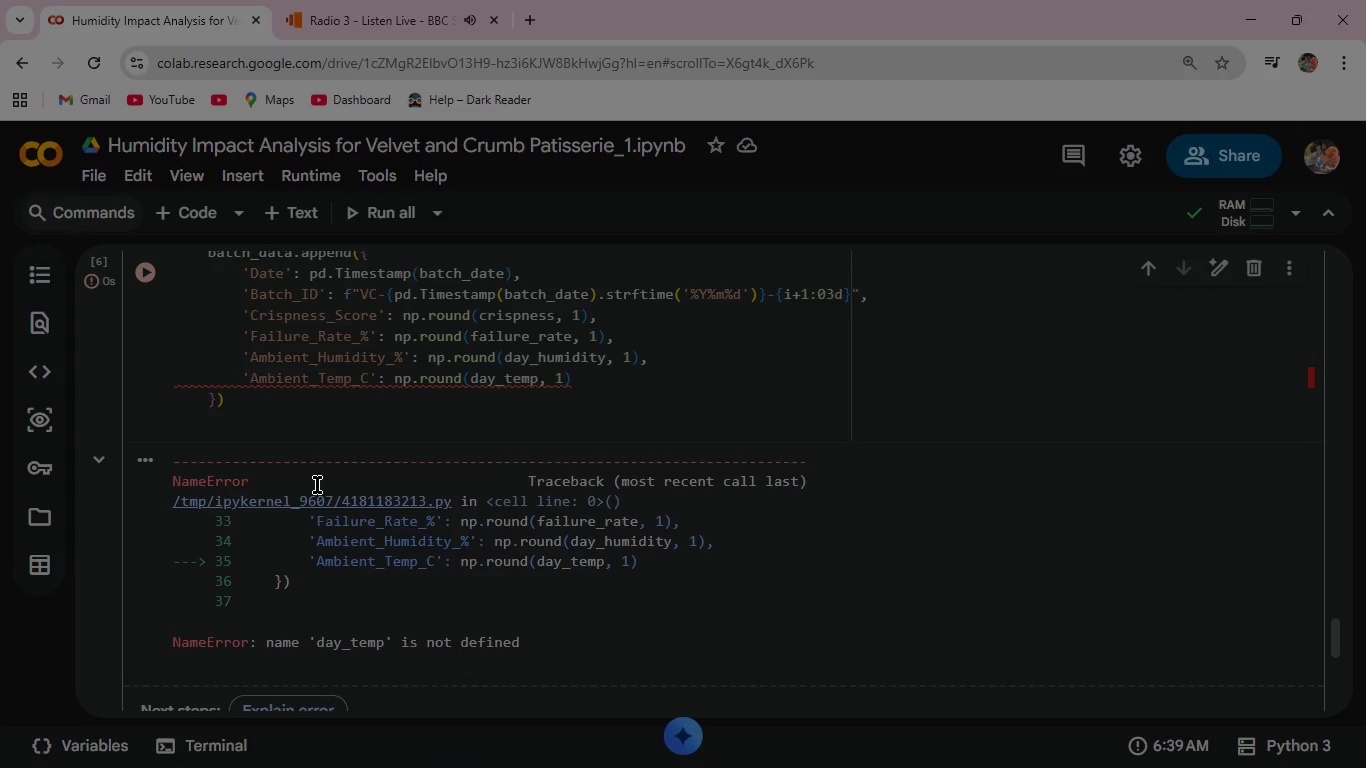 
wait(27.52)
 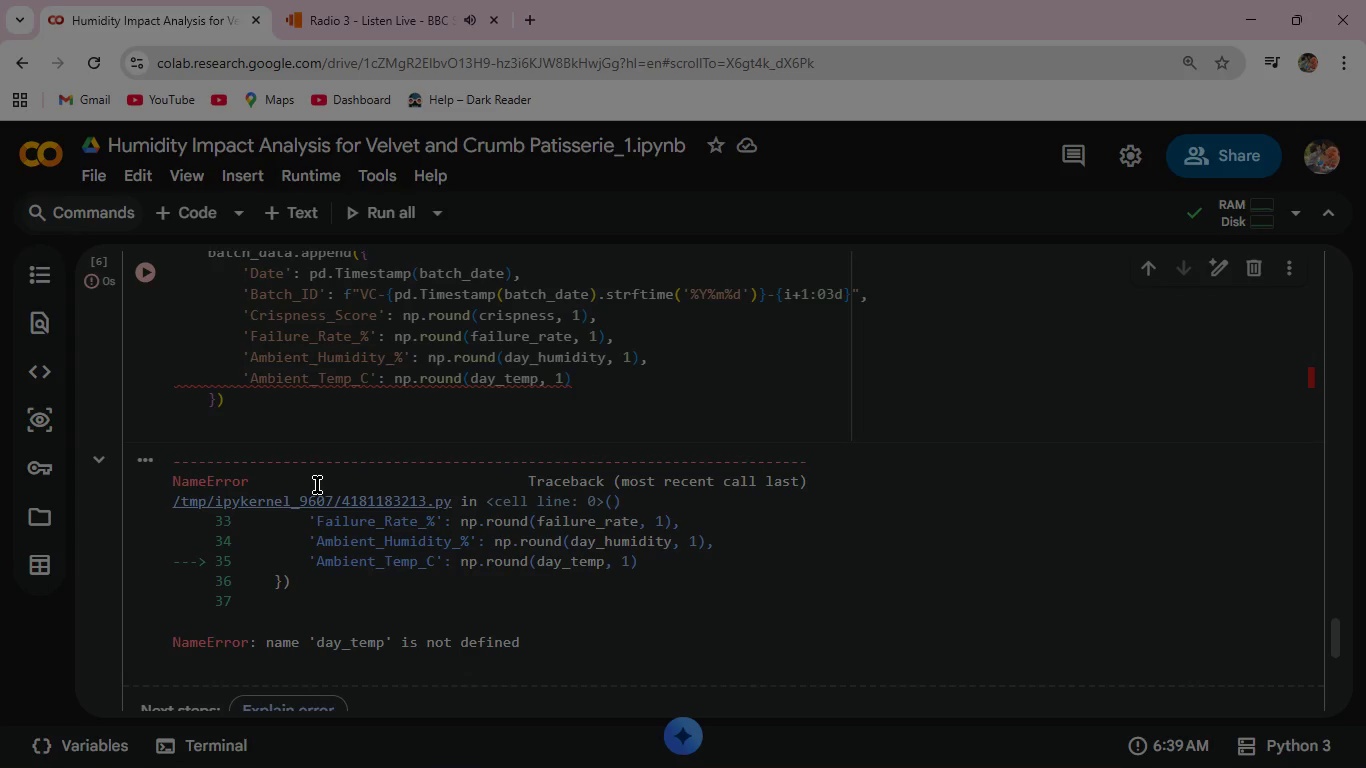 
scroll: coordinate [317, 485], scroll_direction: up, amount: 3.0
 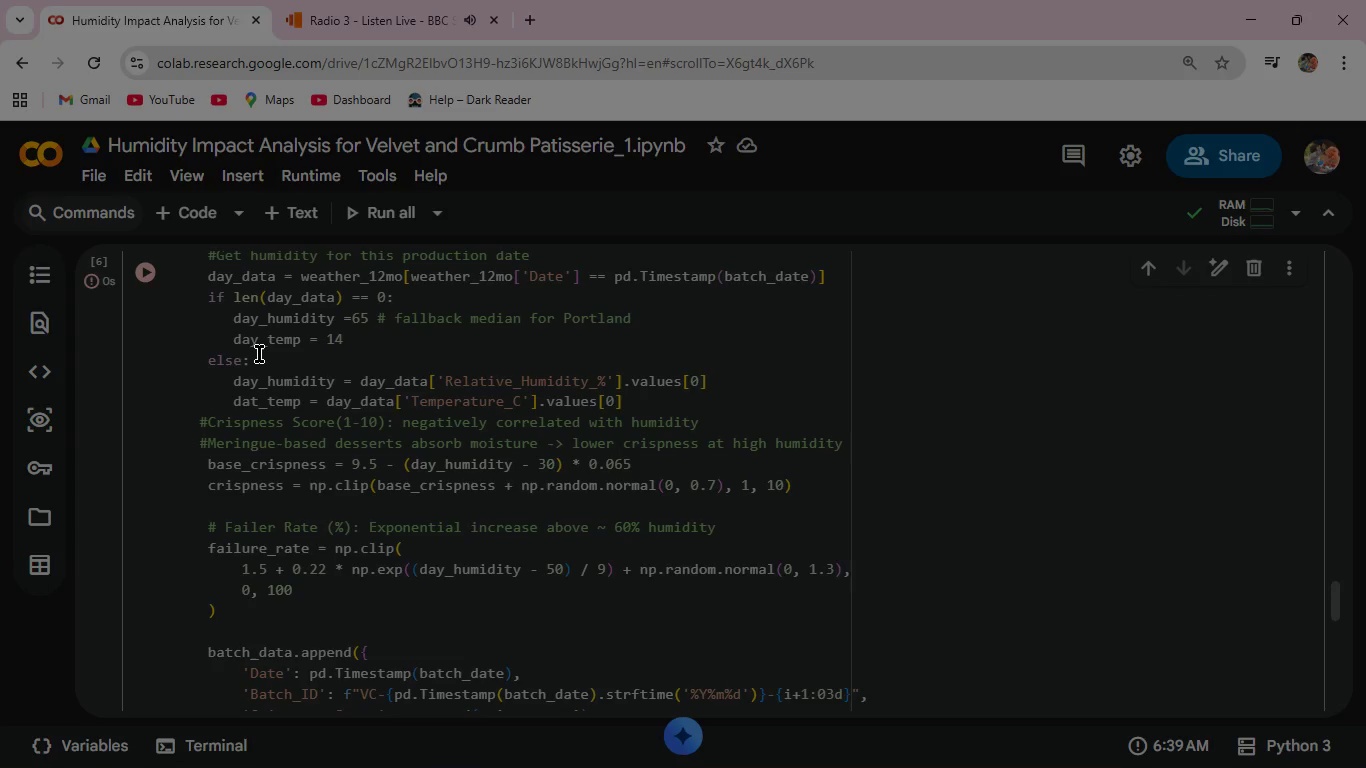 
wait(13.33)
 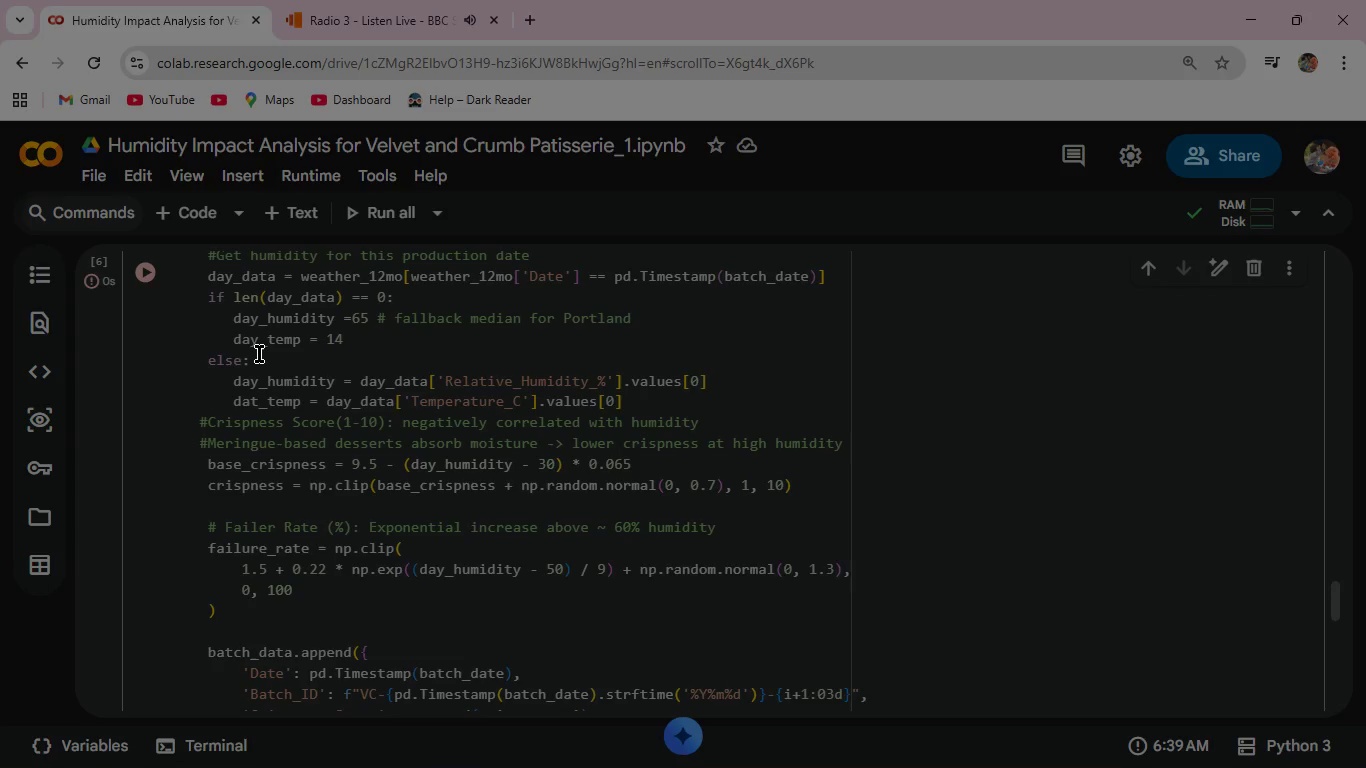 
left_click([256, 405])
 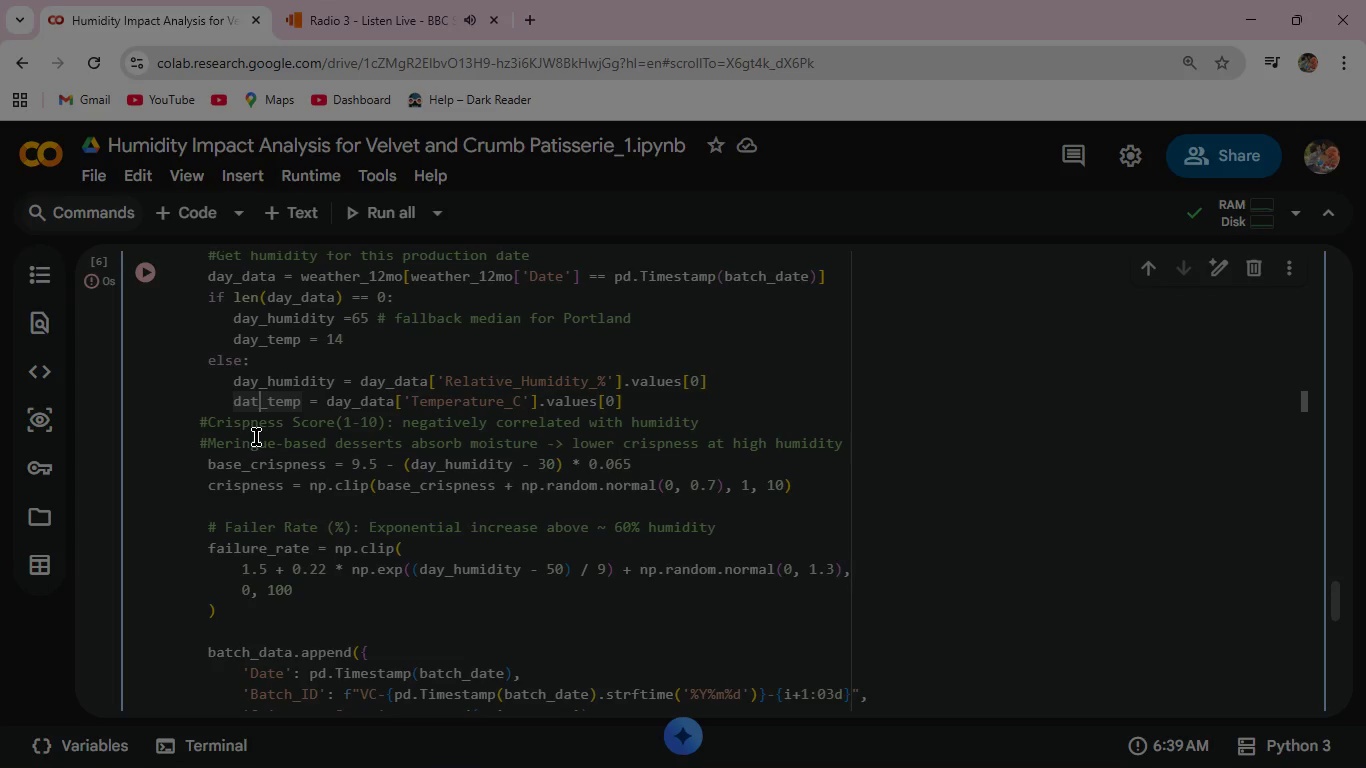 
key(Backspace)
 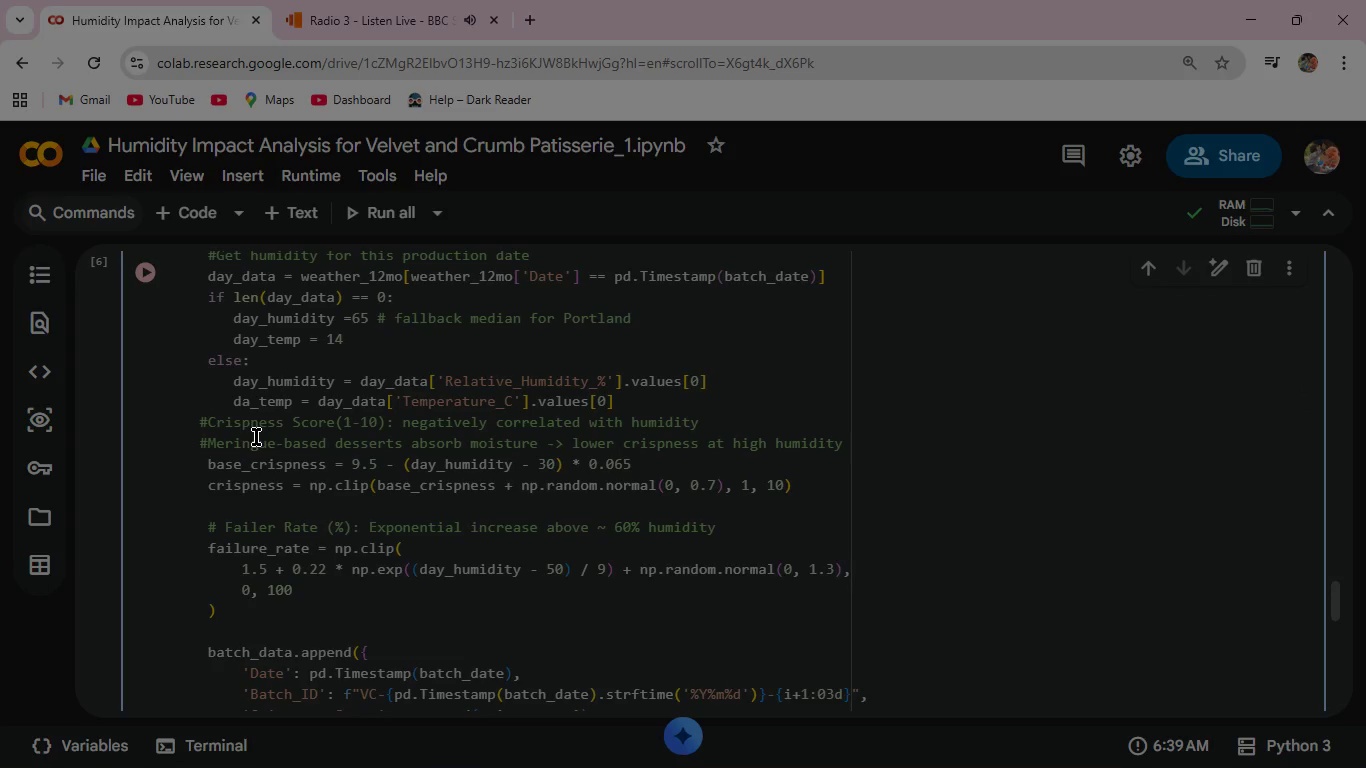 
key(Y)
 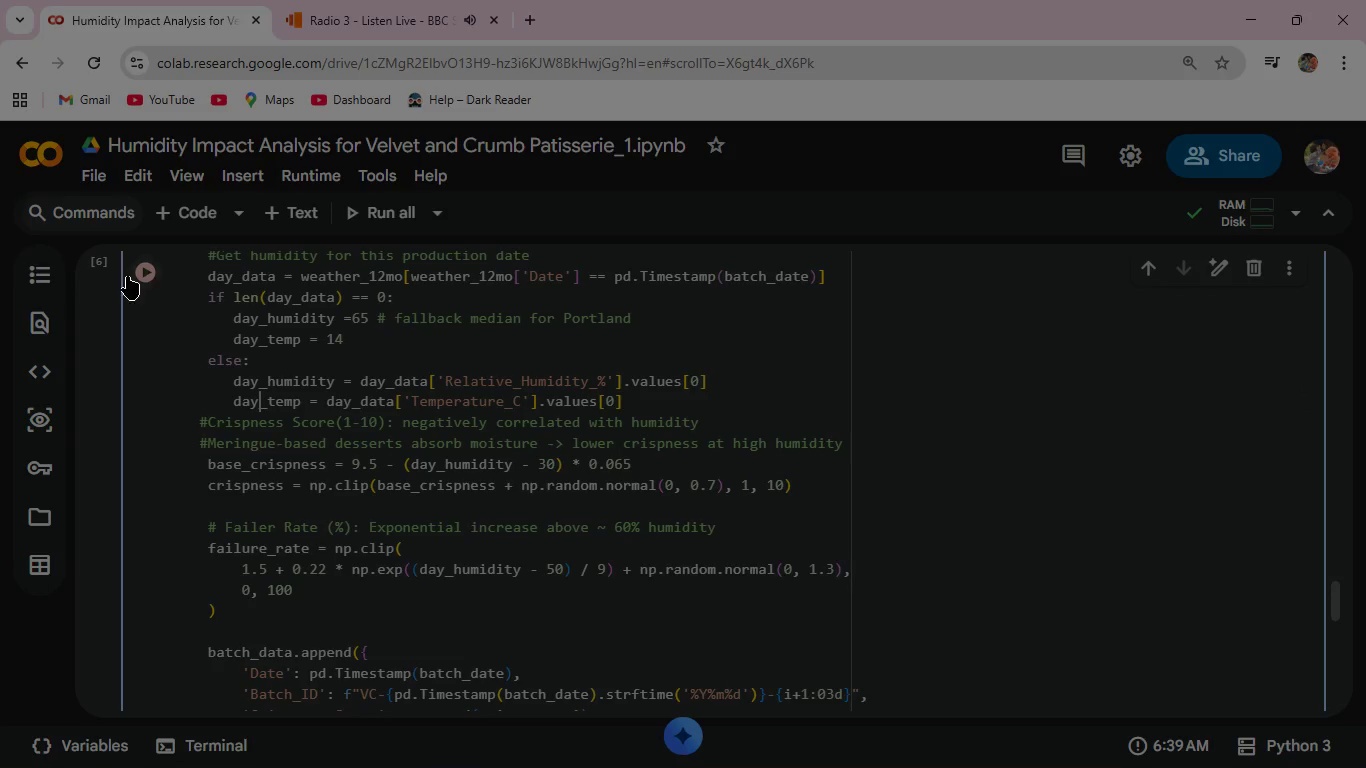 
left_click([147, 270])
 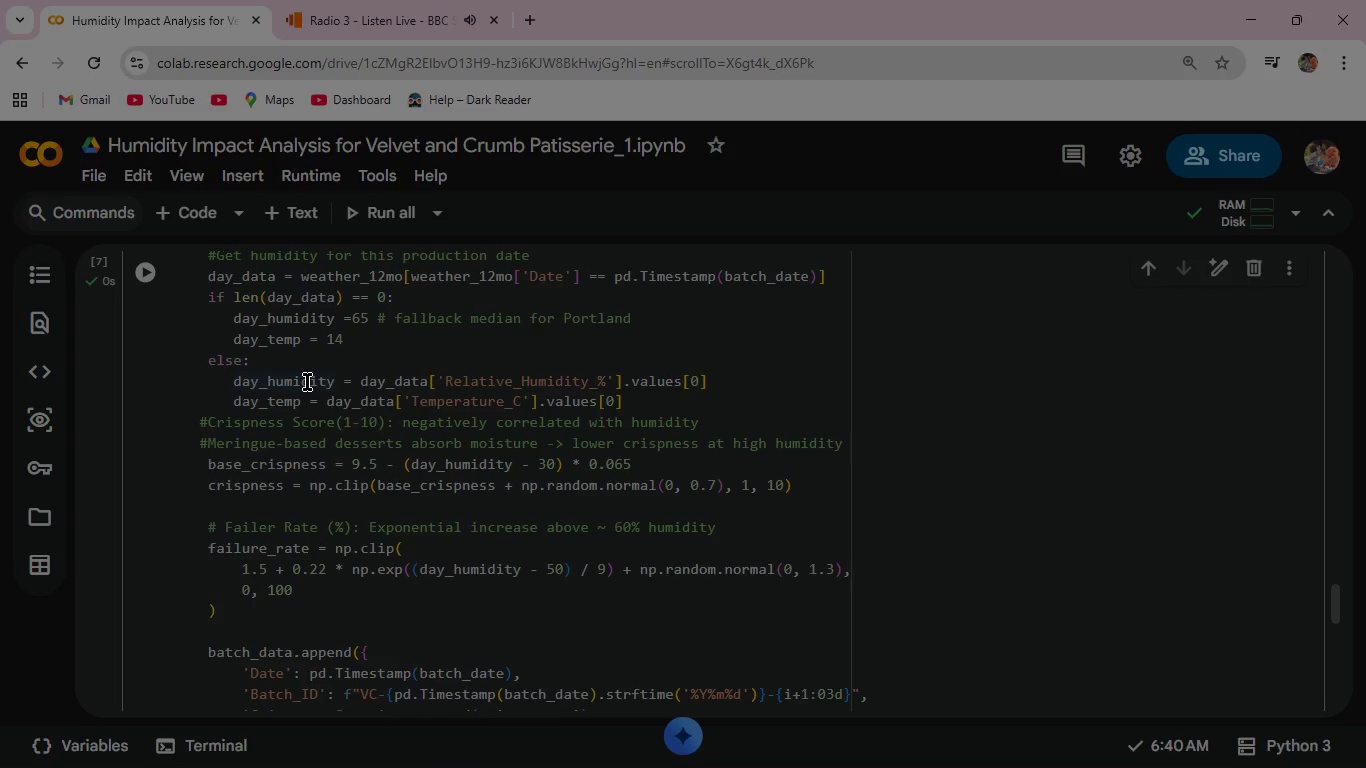 
scroll: coordinate [307, 382], scroll_direction: down, amount: 3.0
 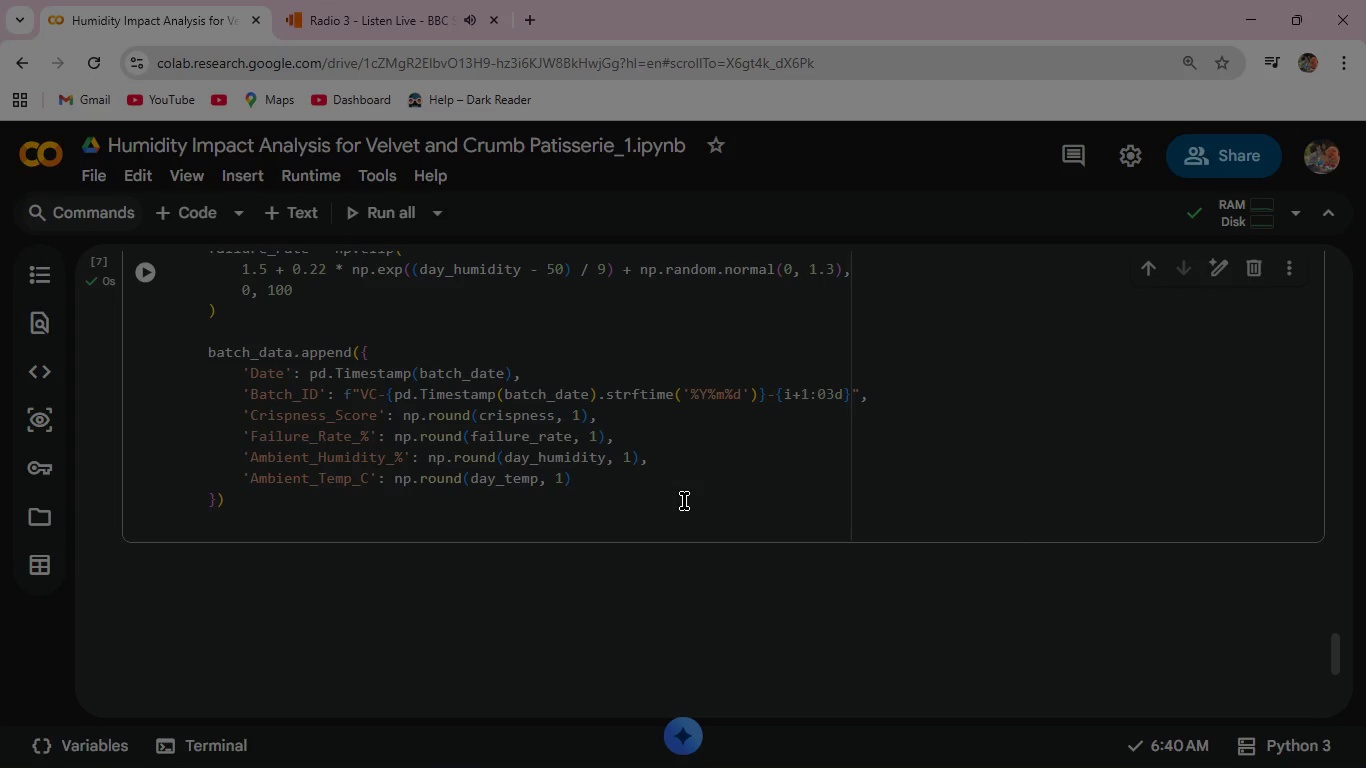 
wait(17.56)
 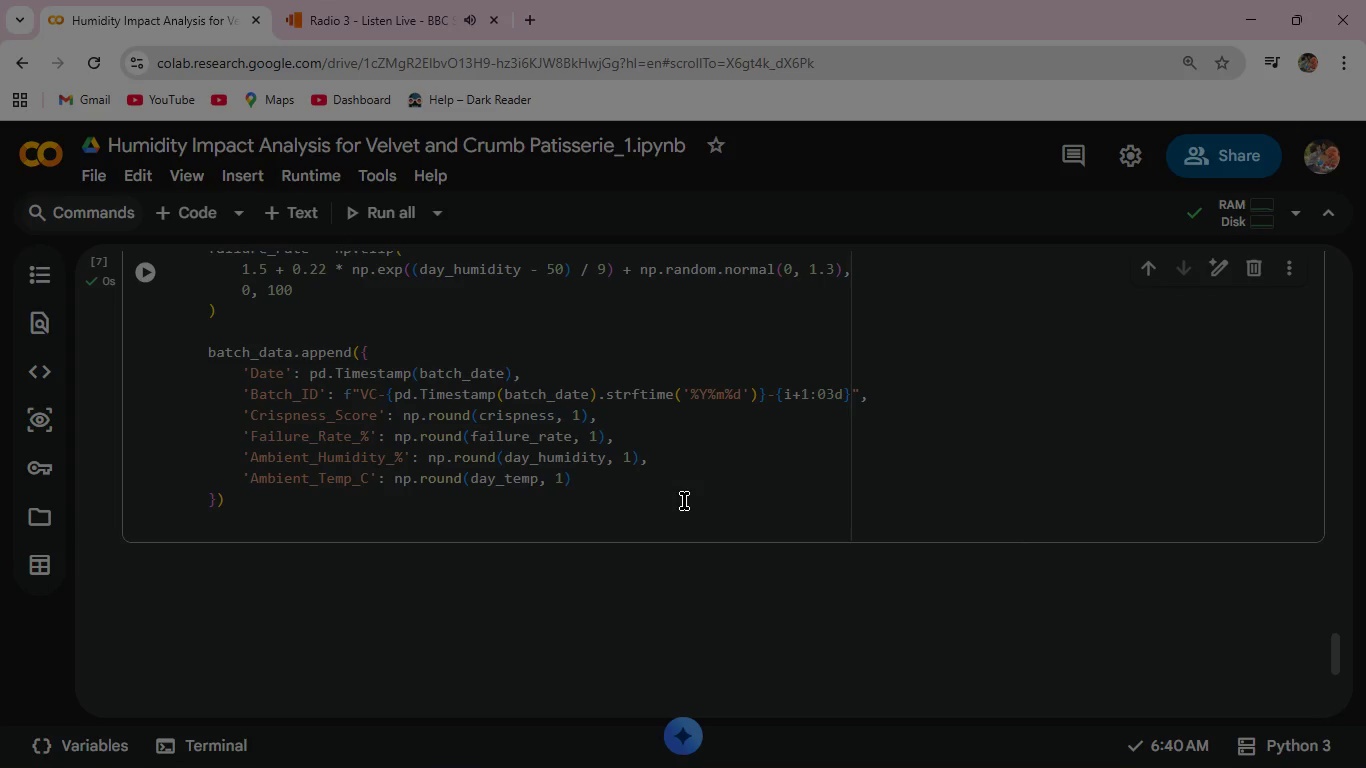 
left_click([258, 500])
 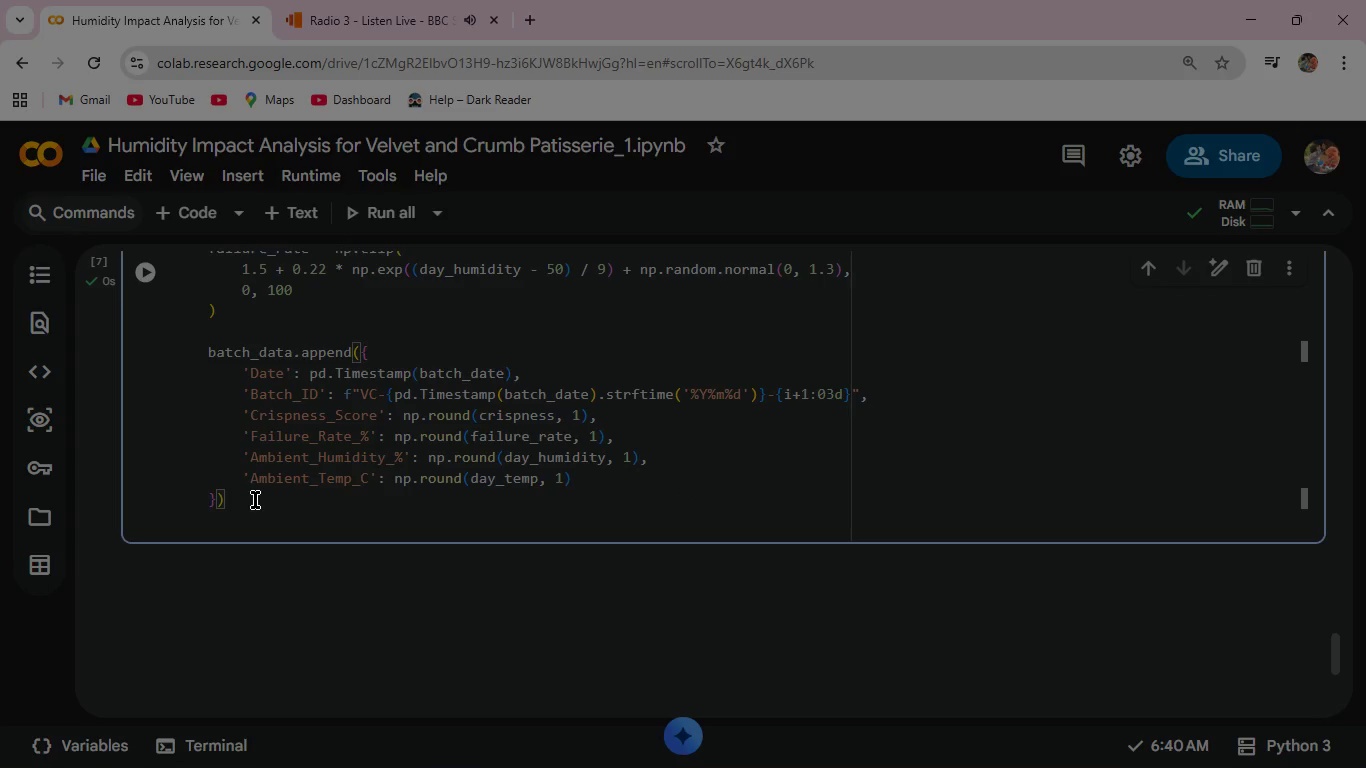 
key(Enter)
 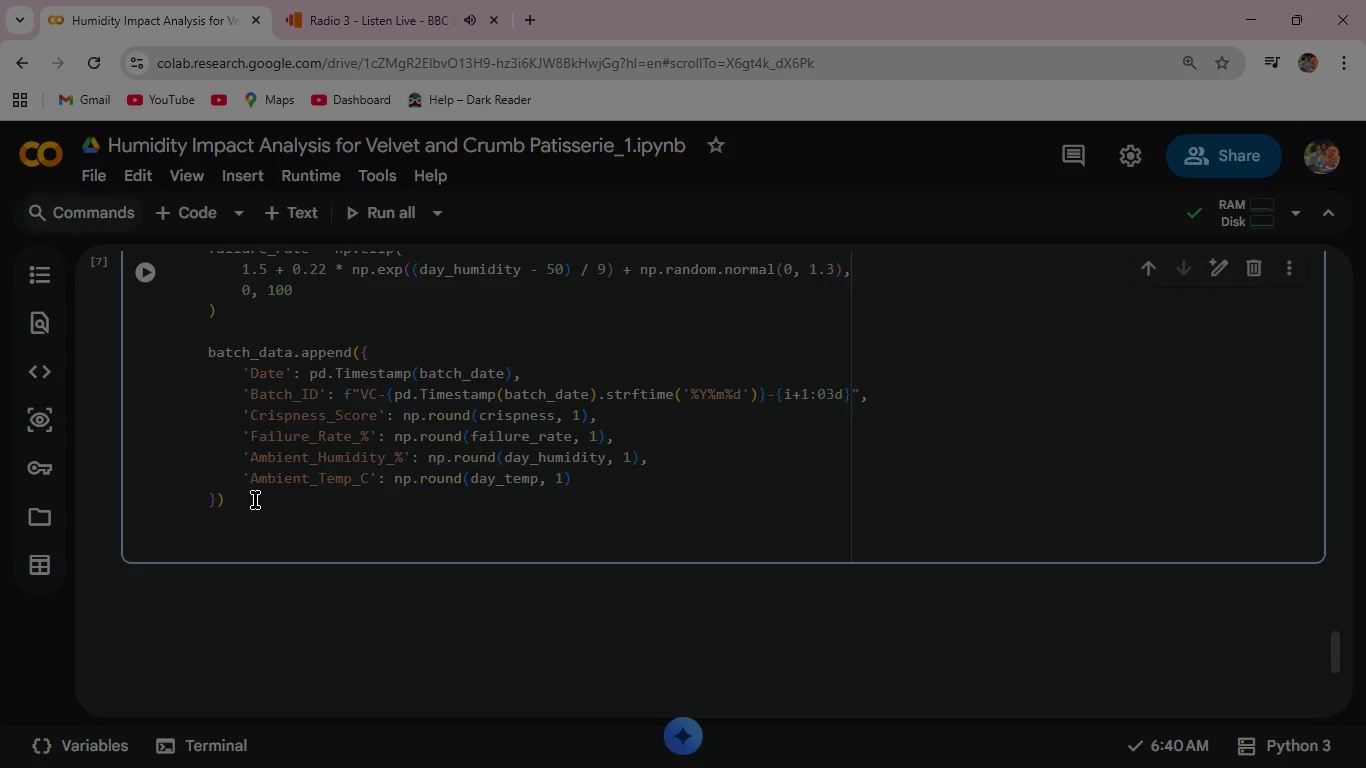 
key(Backspace)
 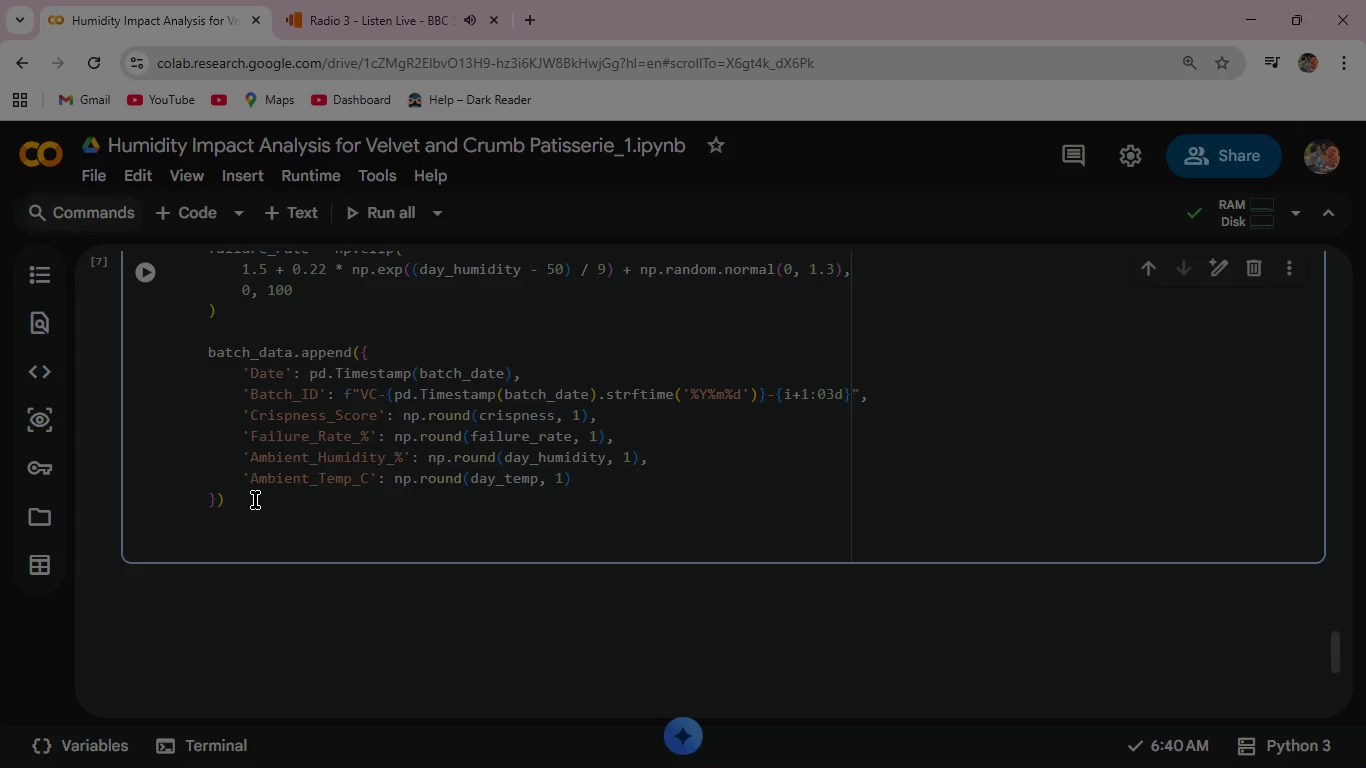 
key(Backspace)
 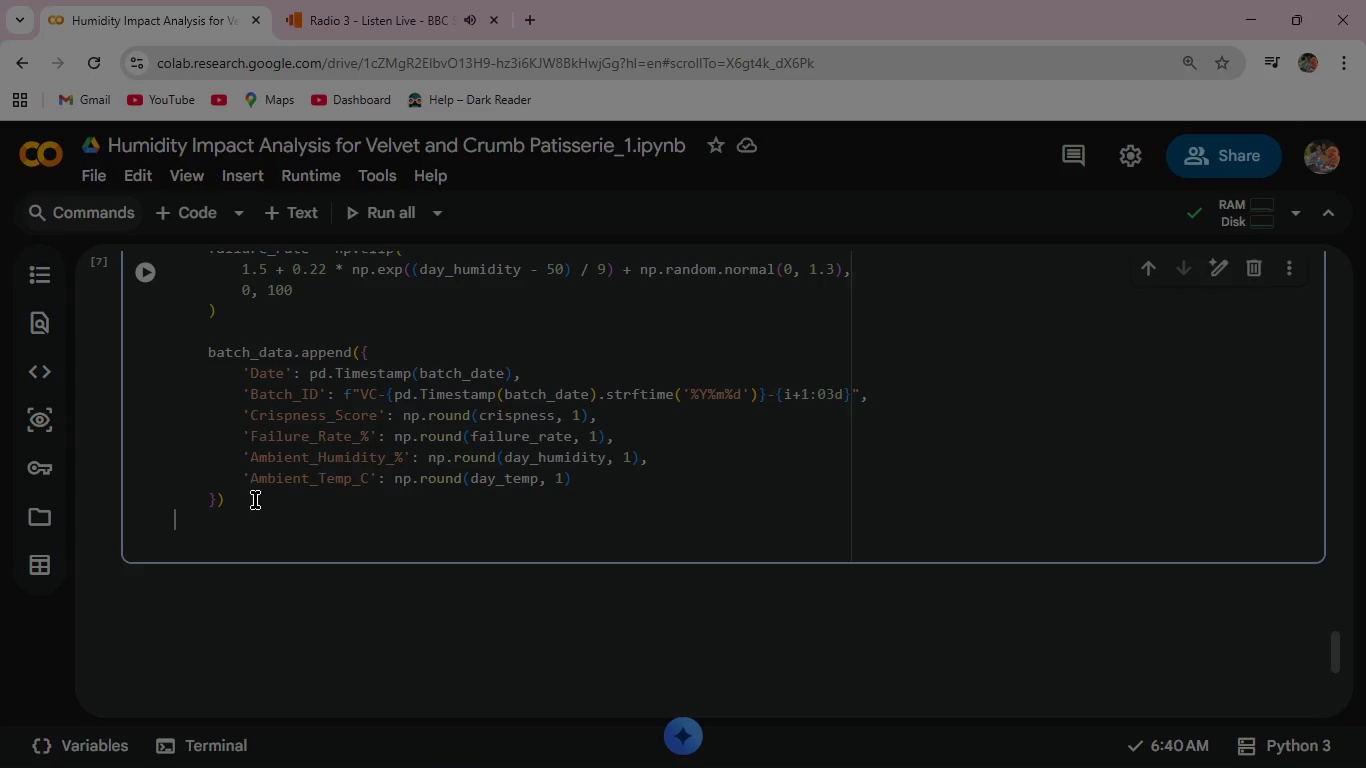 
wait(5.58)
 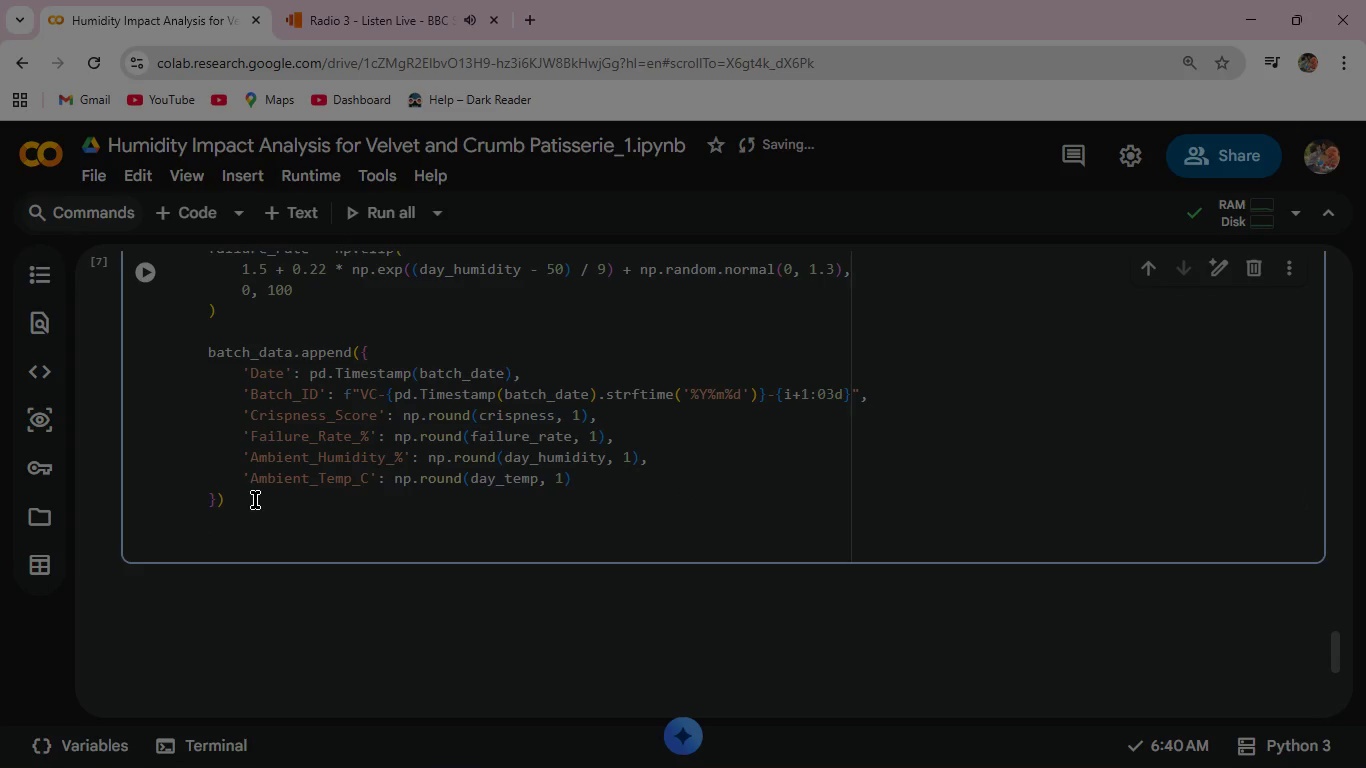 
type(quality)
 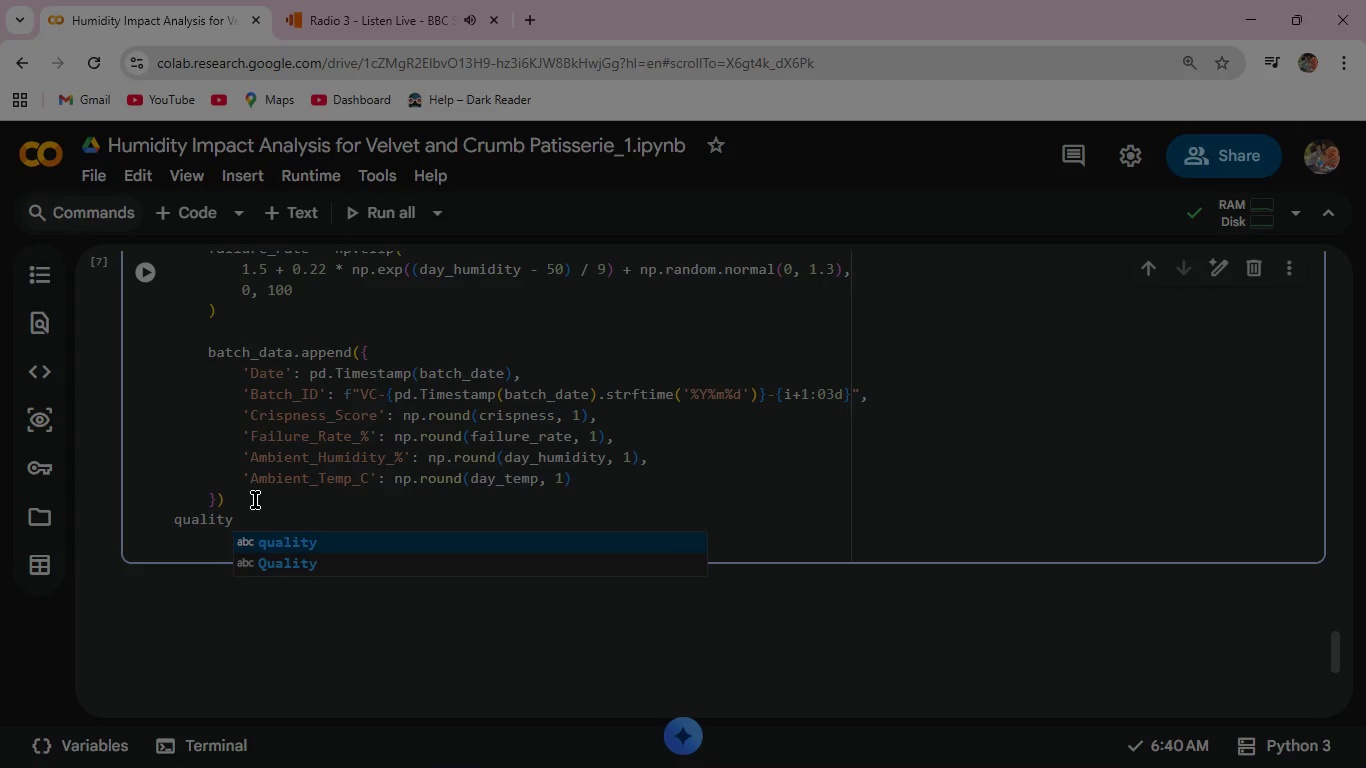 
type(_df = pd.Data)
 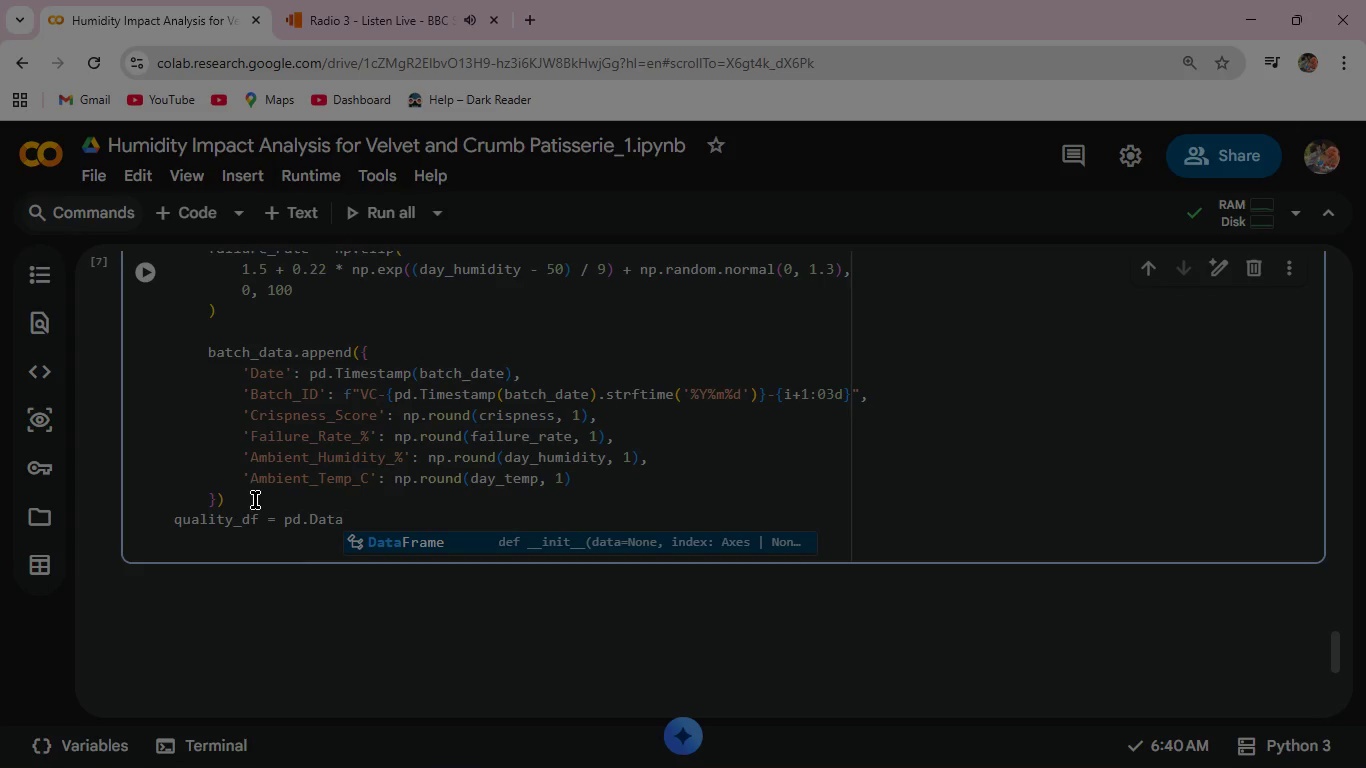 
key(Enter)
 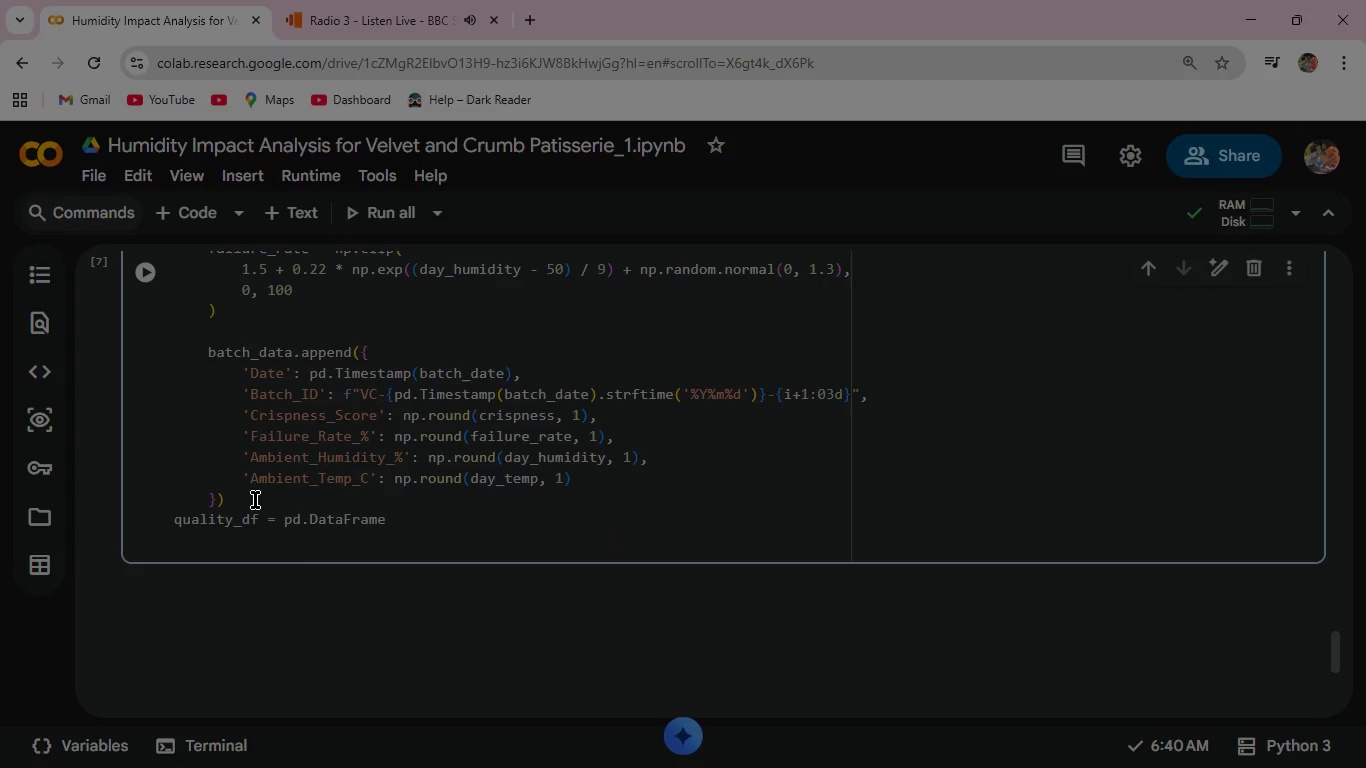 
type((bat)
 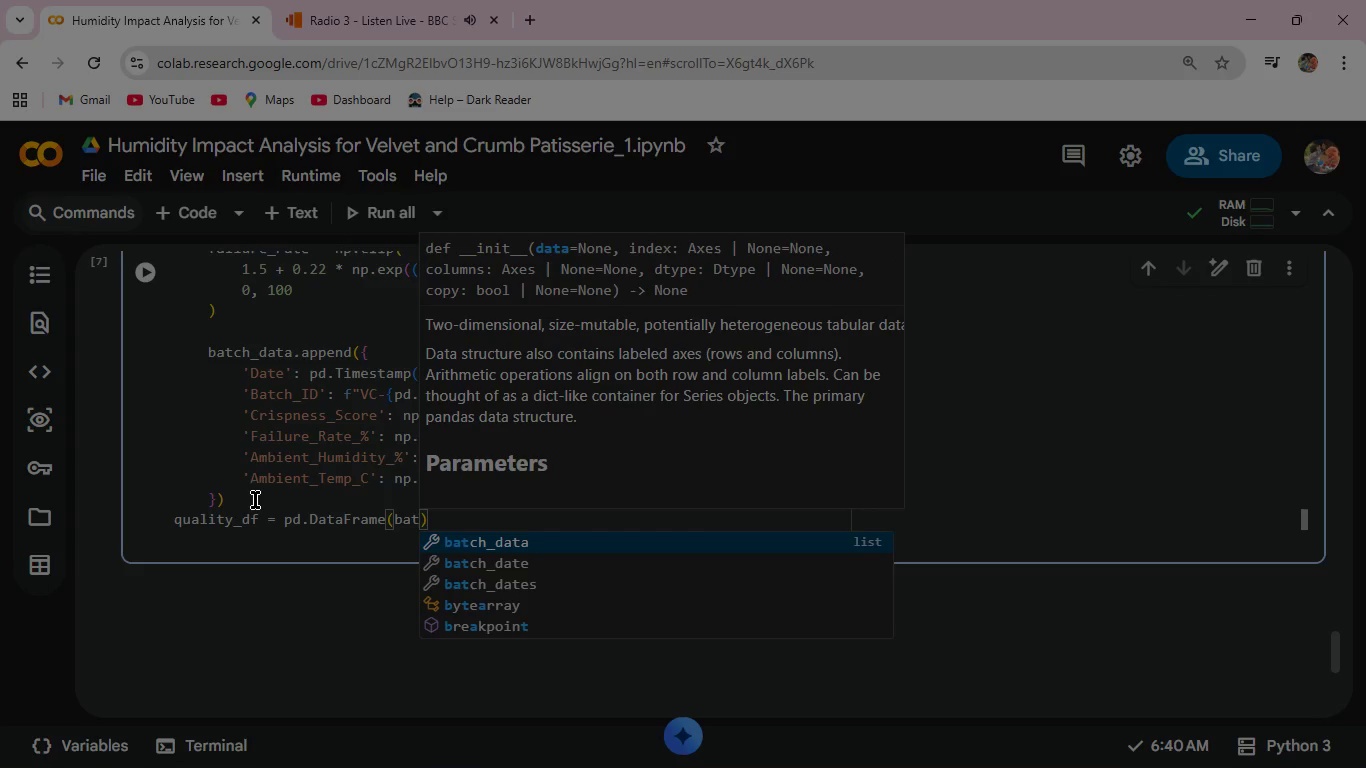 
key(Enter)
 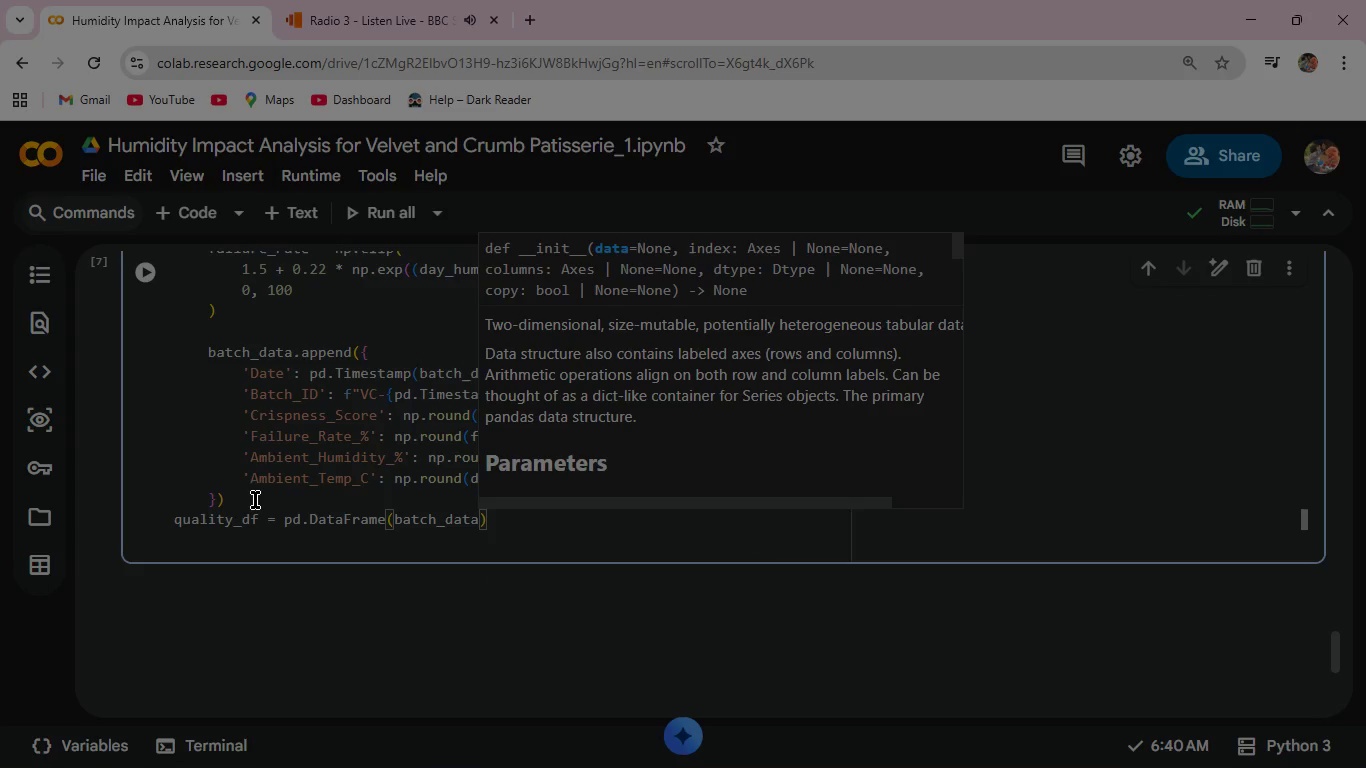 
key(ArrowRight)
 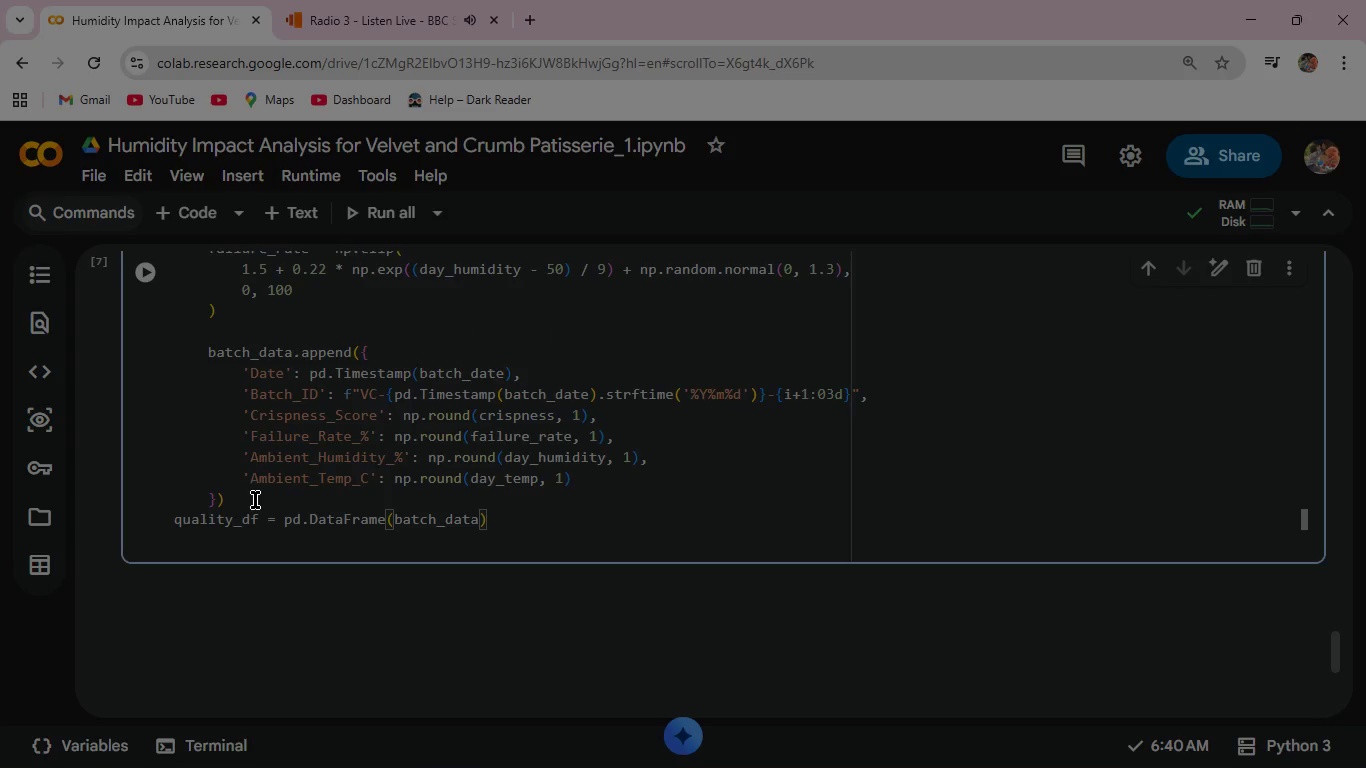 
key(Enter)
 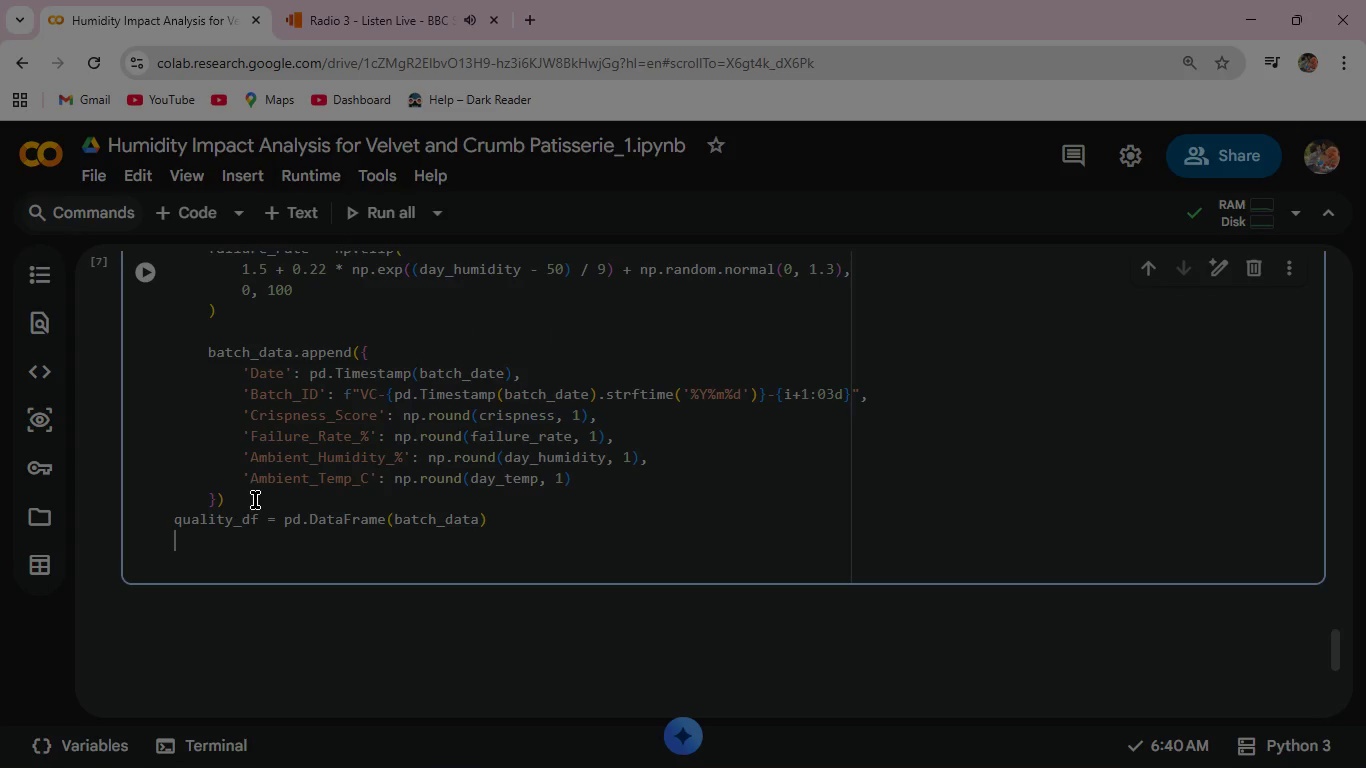 
type(print(f" Batch log ceated: {len(qua)
 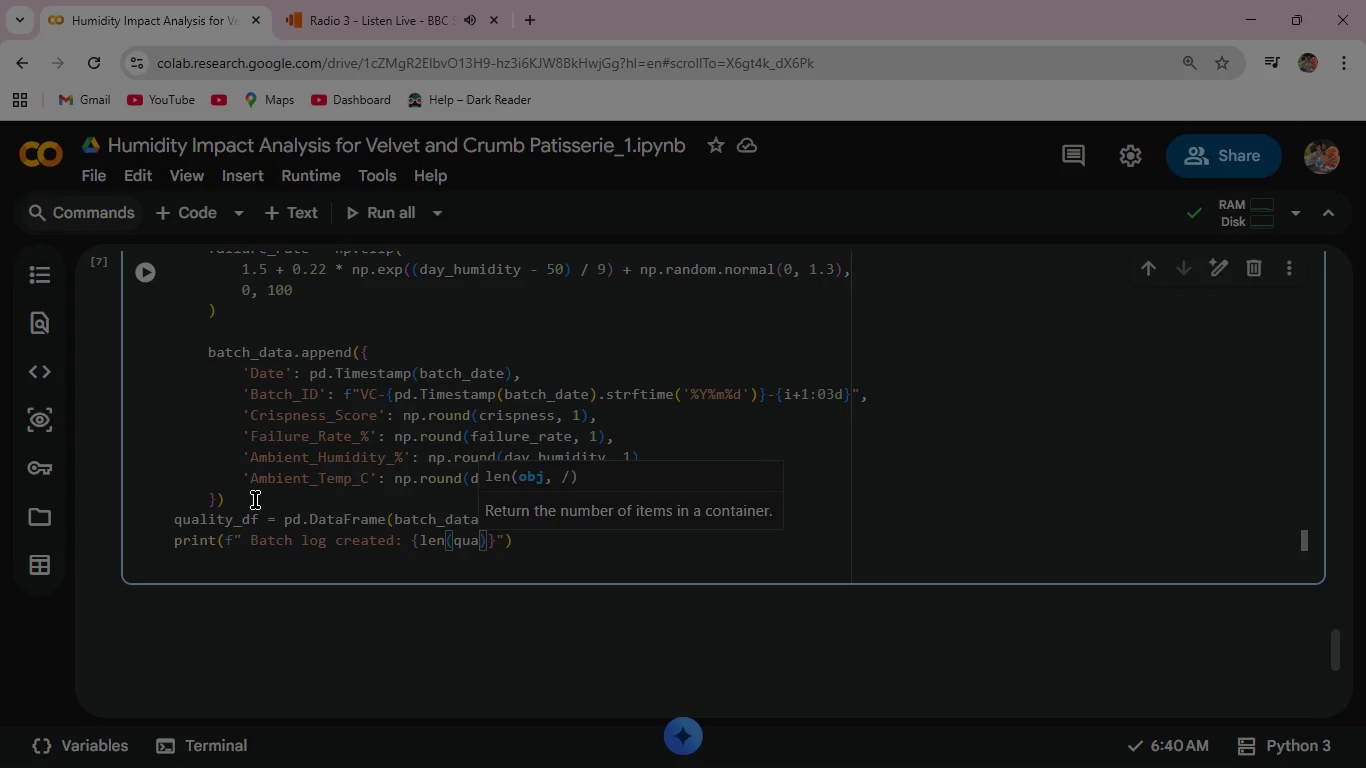 
type(lity)
 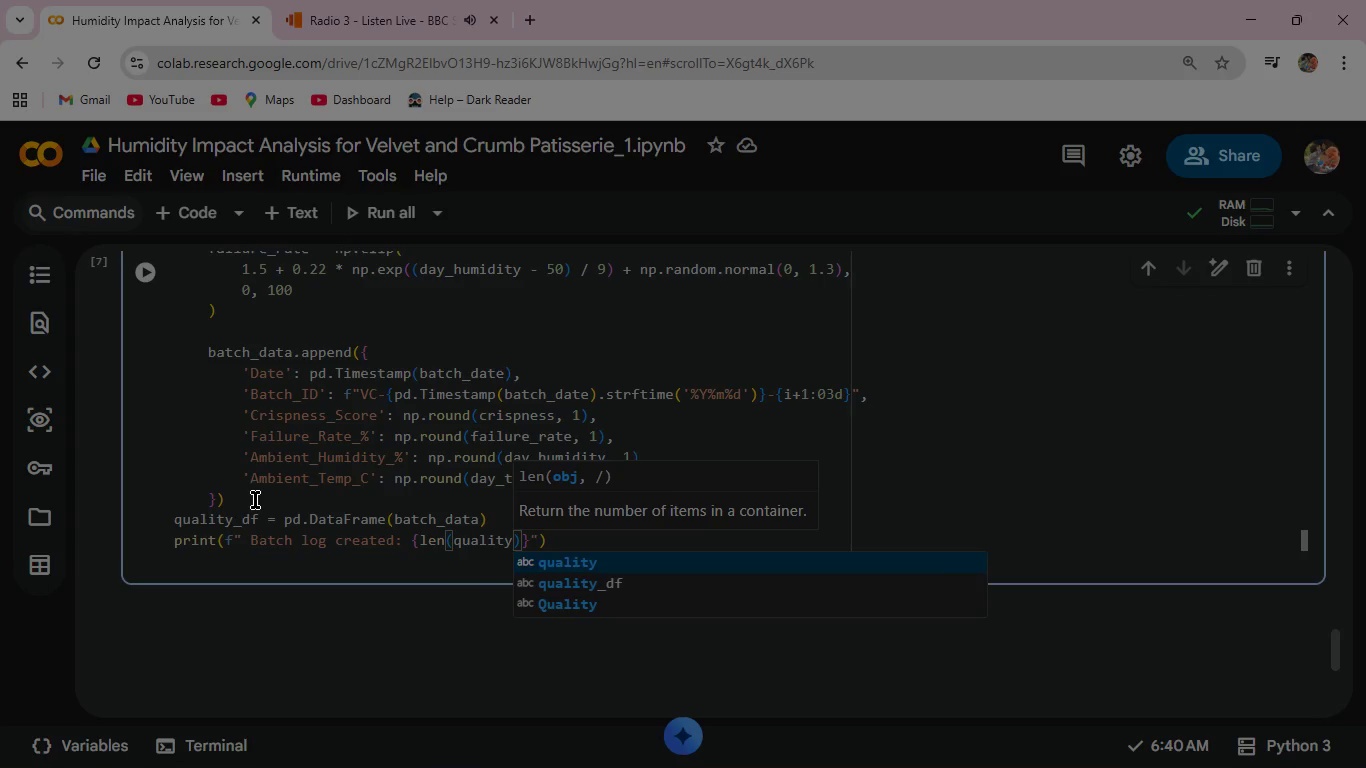 
key(ArrowDown)
 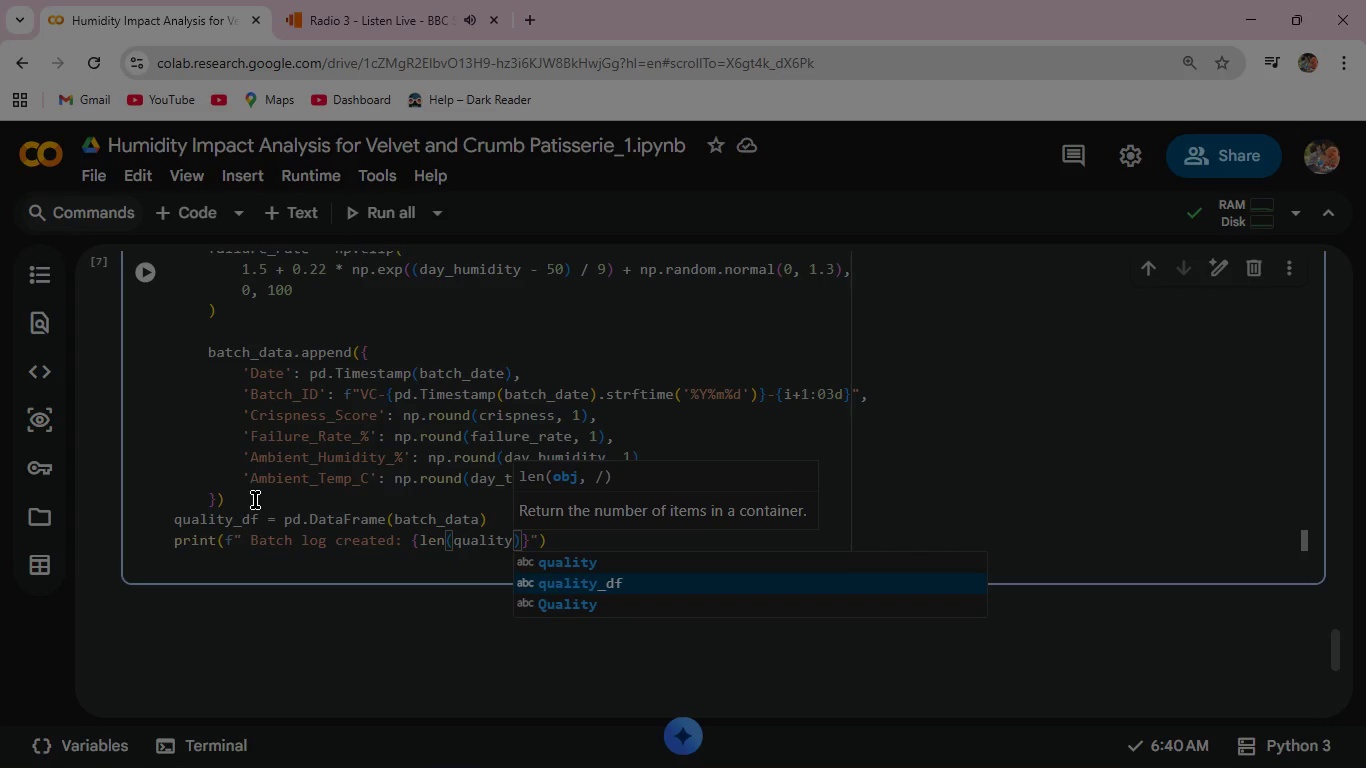 
key(Enter)
 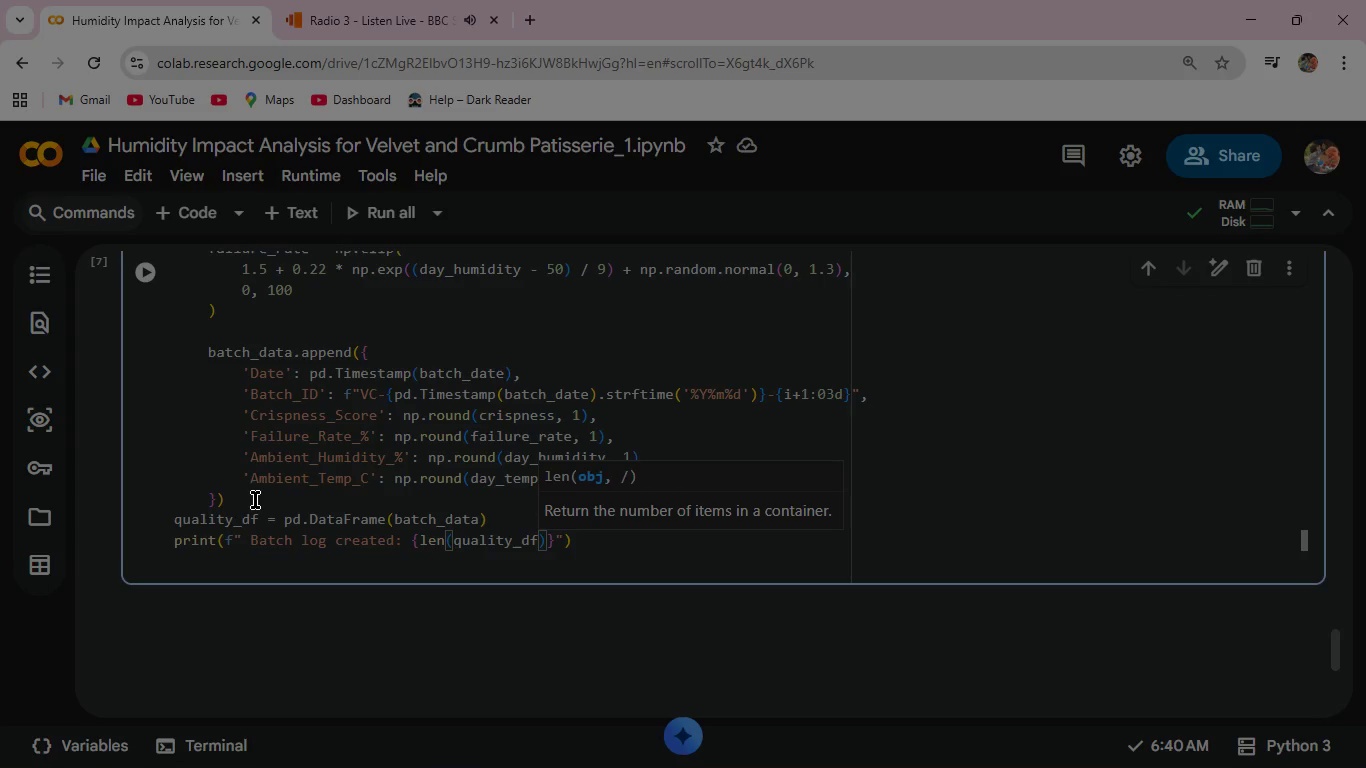 
key(ArrowRight)
 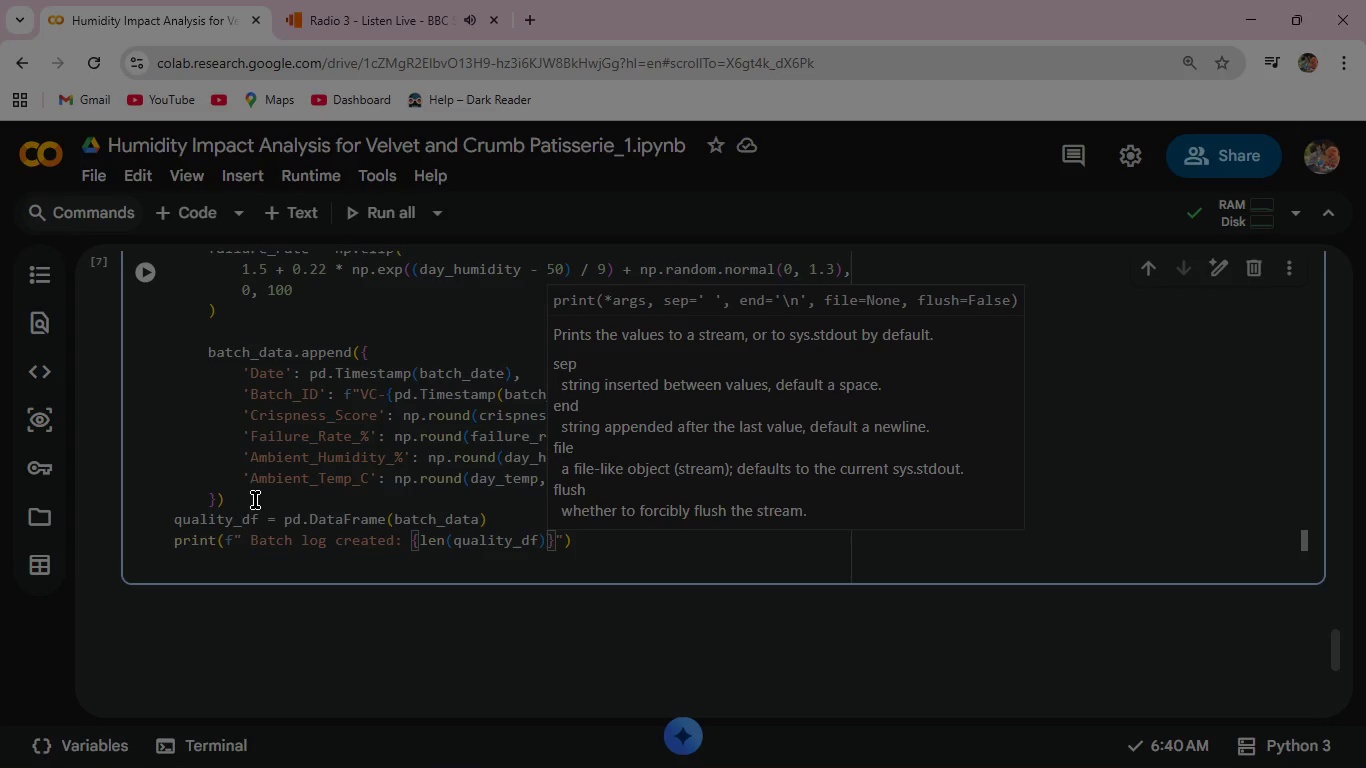 
key(ArrowRight)
 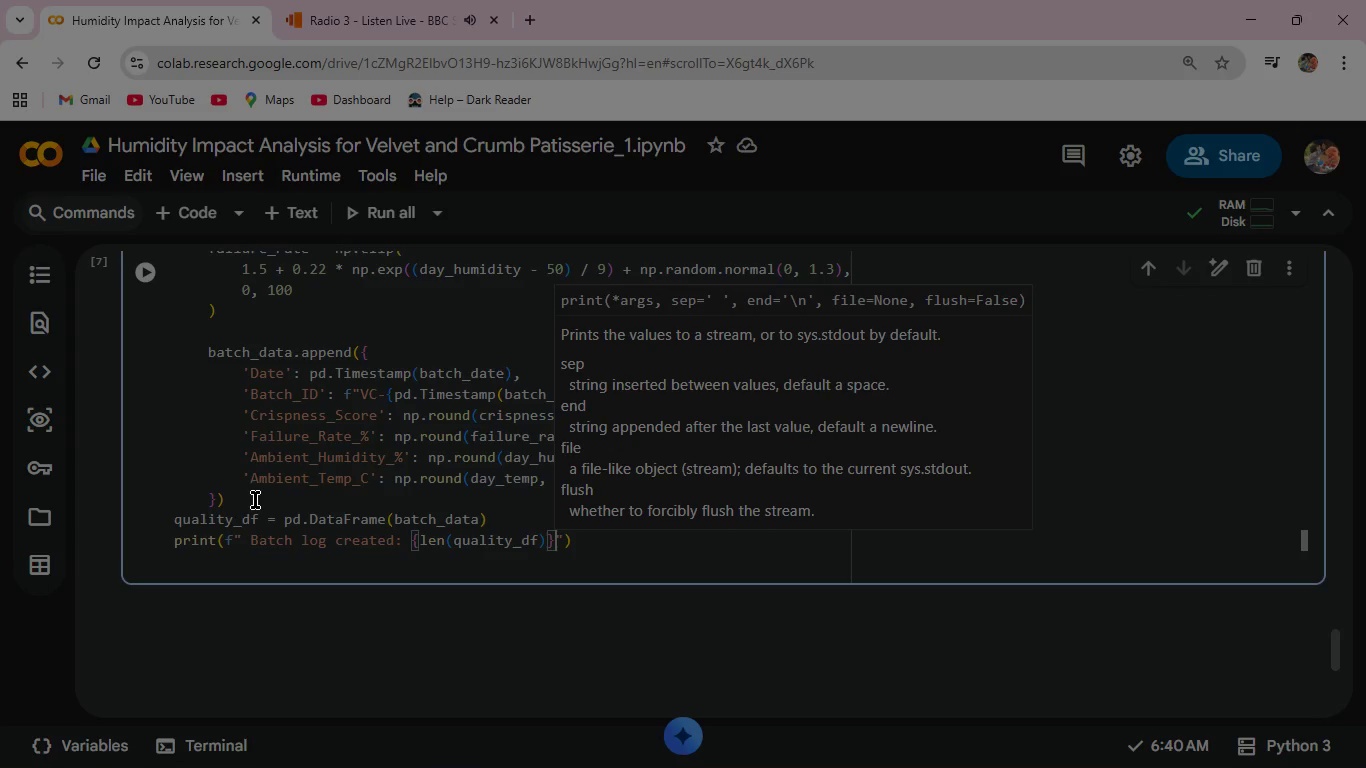 
type( entries)
 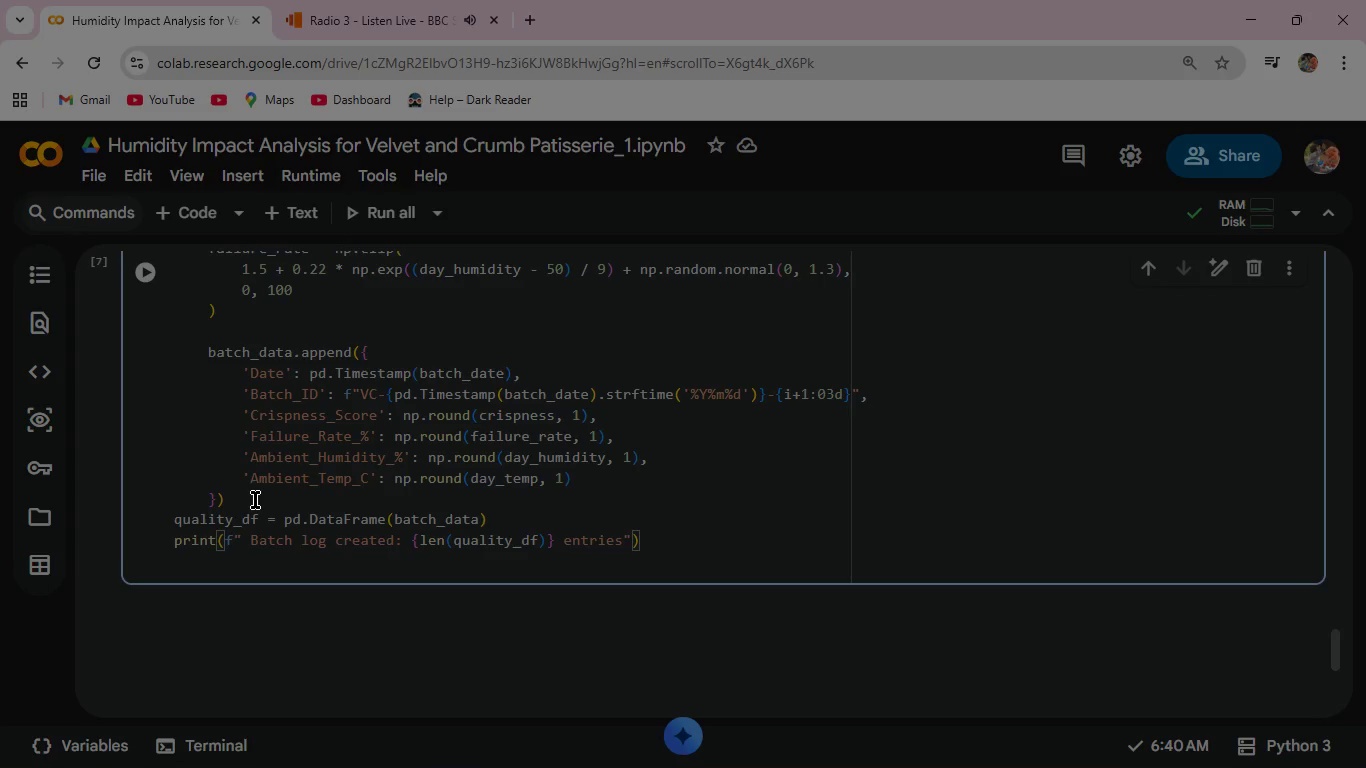 
key(ArrowRight)
 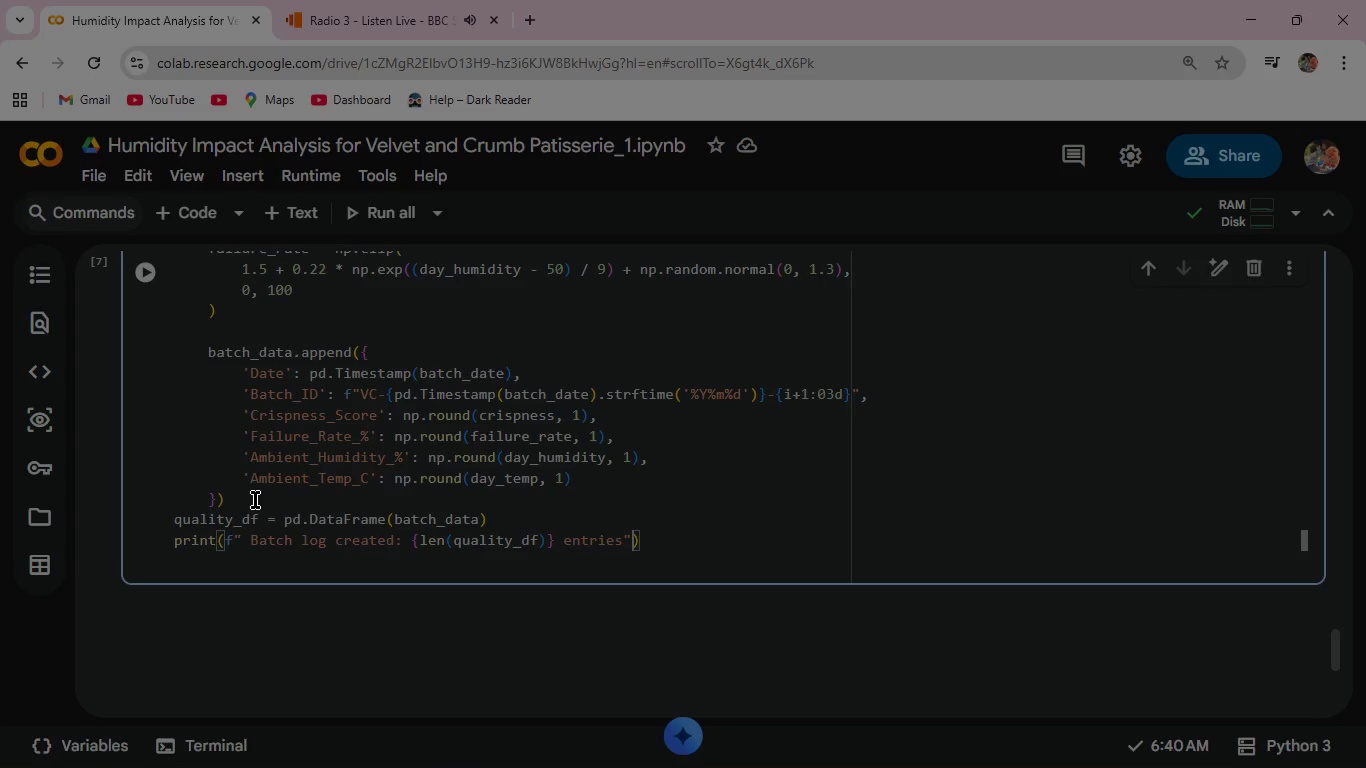 
key(ArrowRight)
 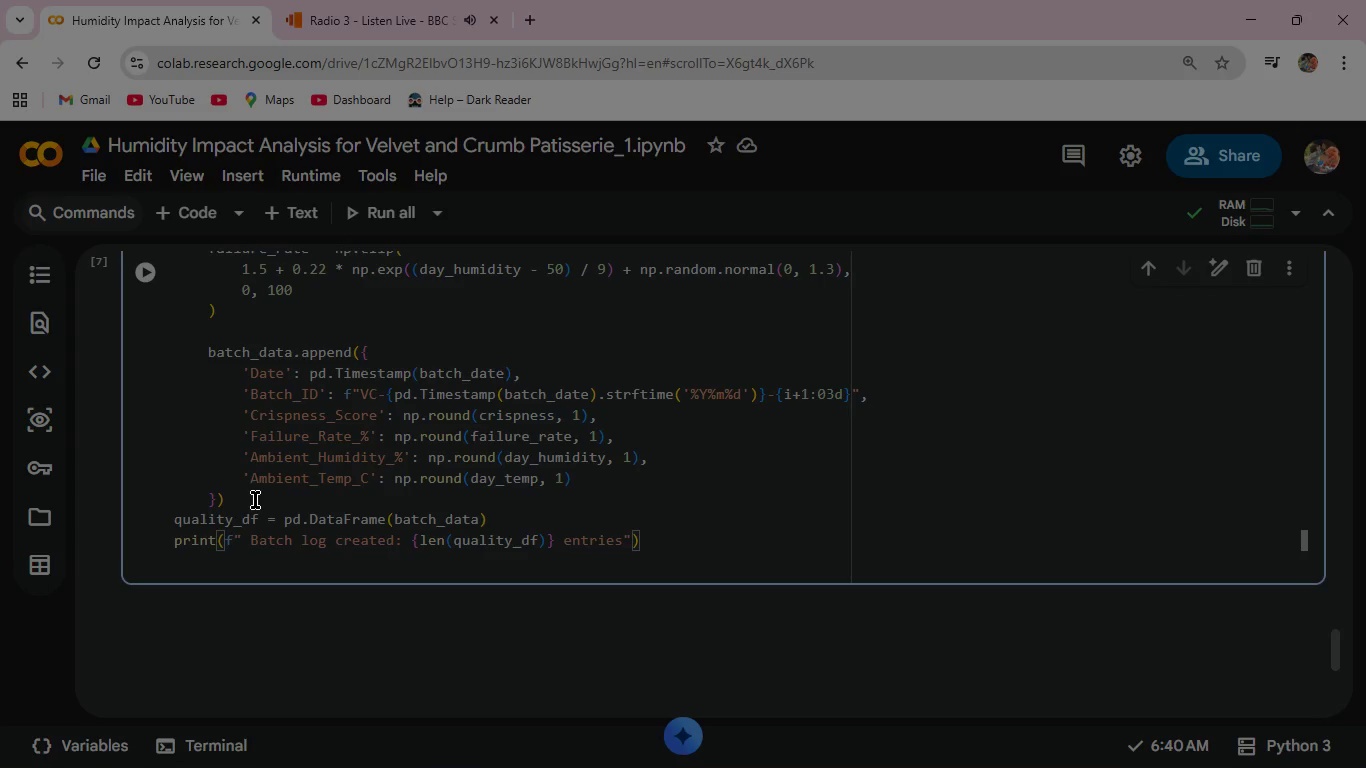 
key(Enter)
 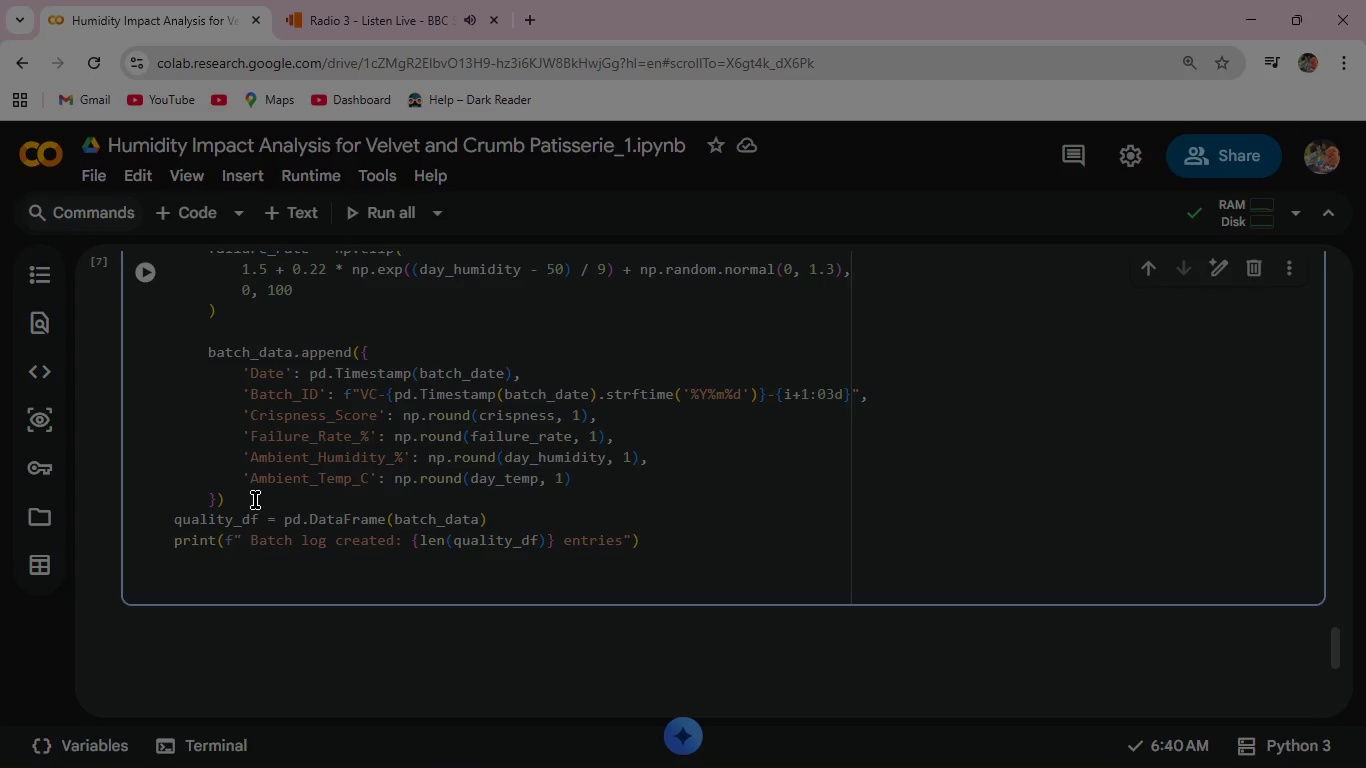 
type(print(f" Crispness range: {quality)
 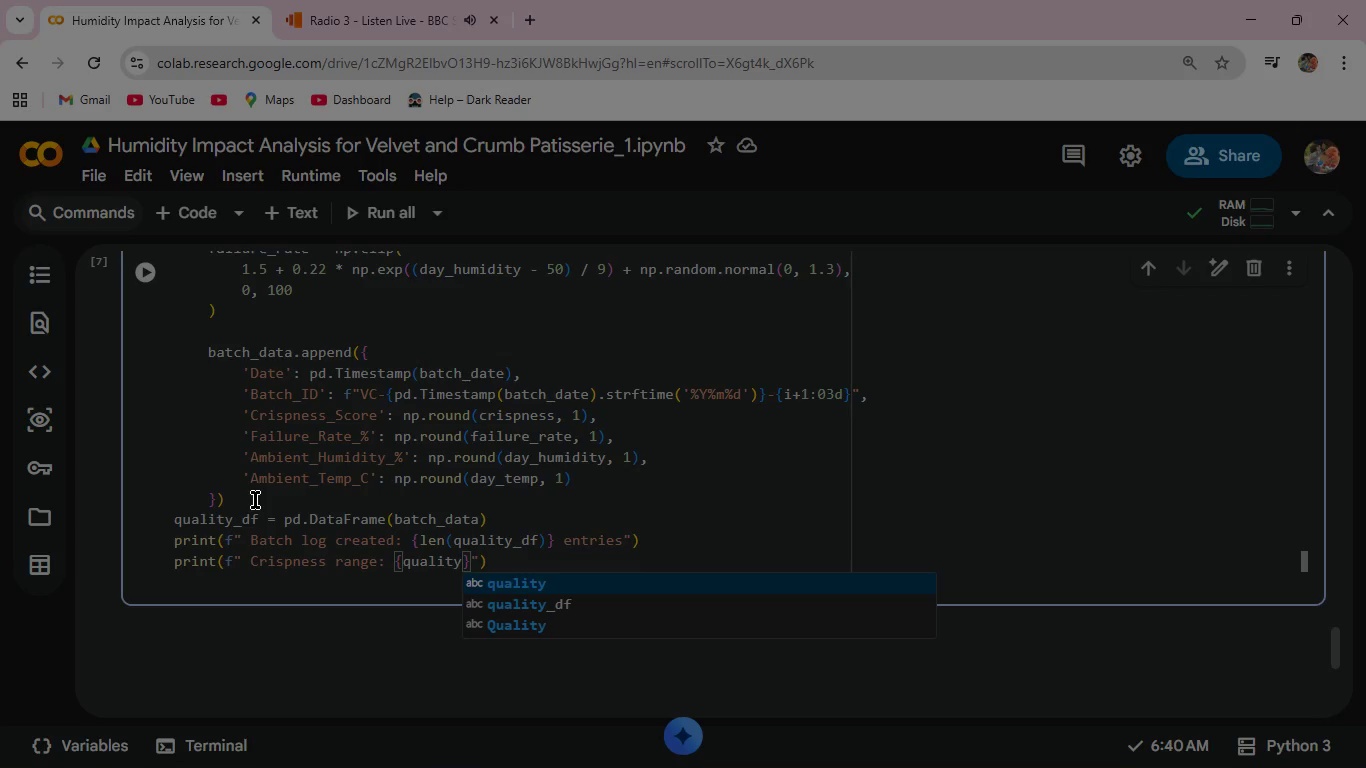 
key(ArrowDown)
 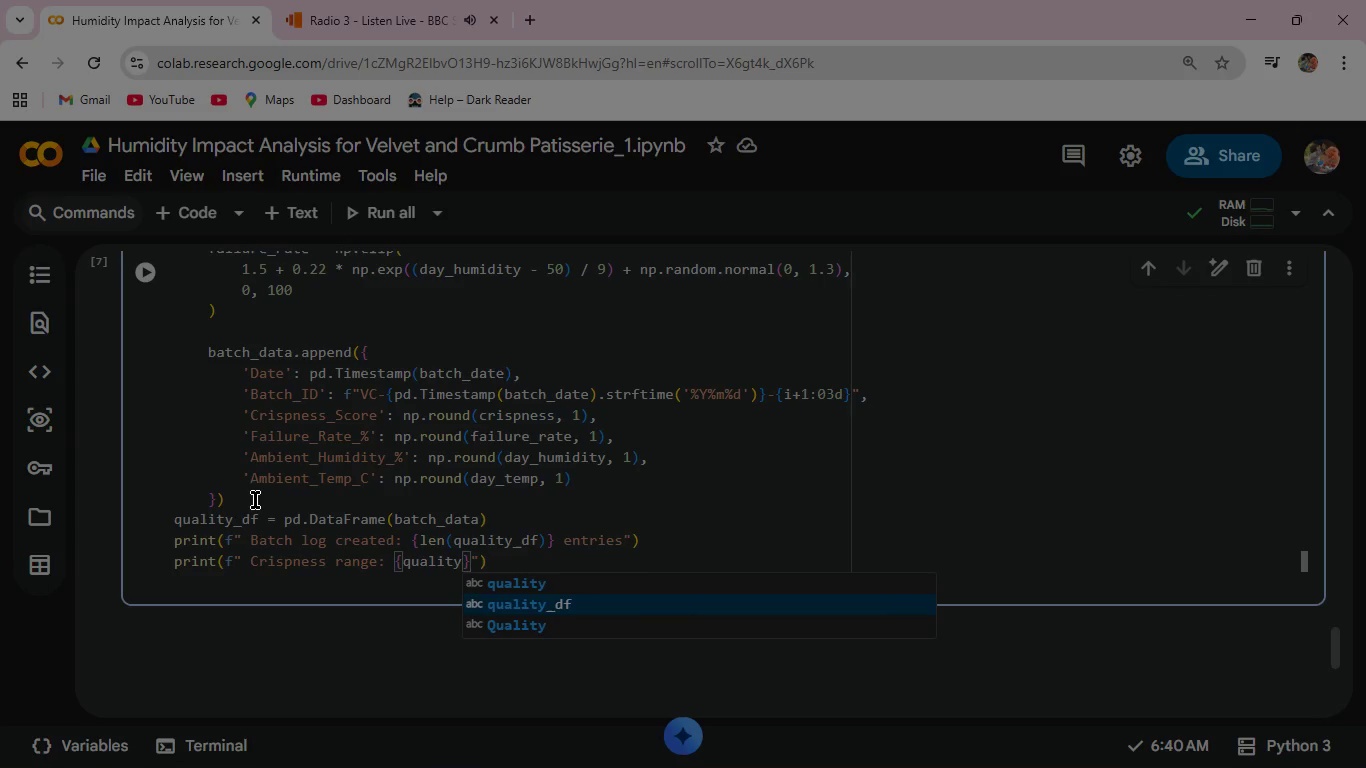 
key(Enter)
 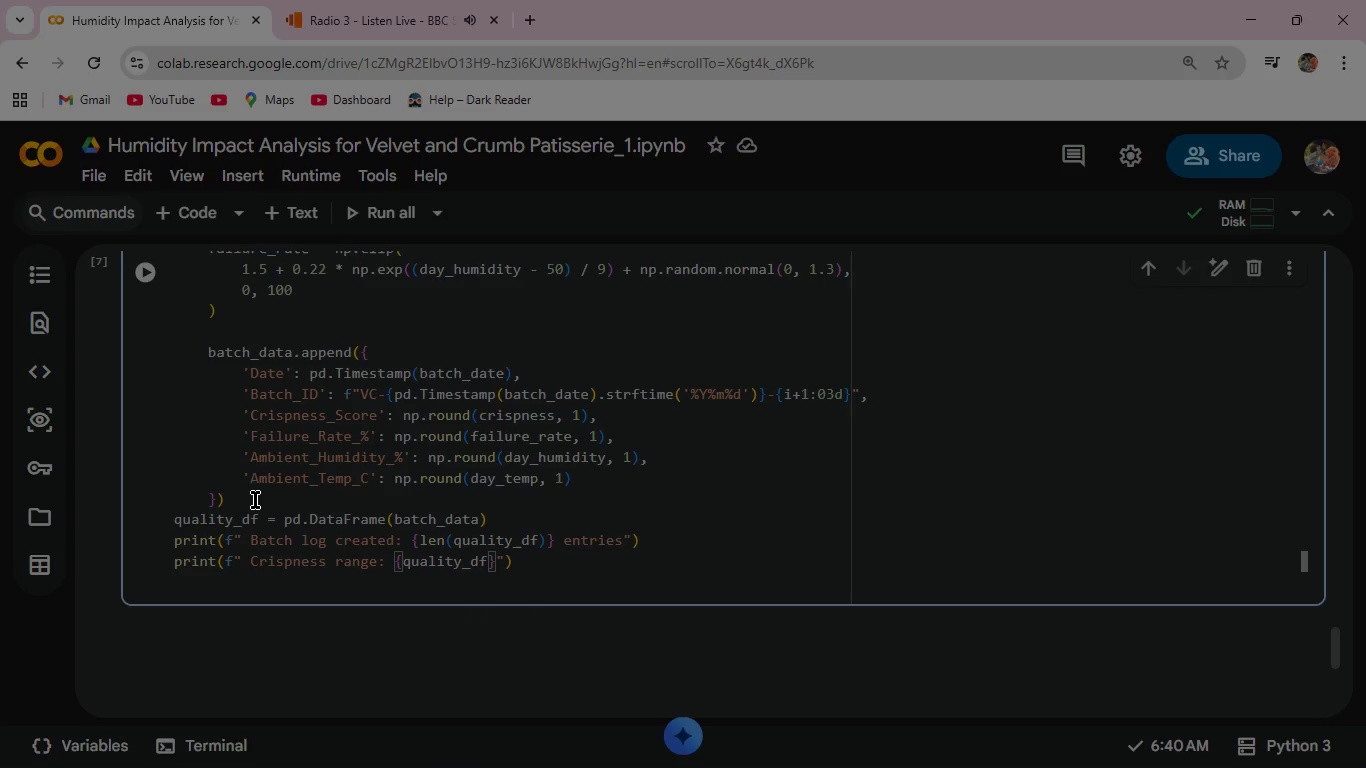 
type(['Cri)
 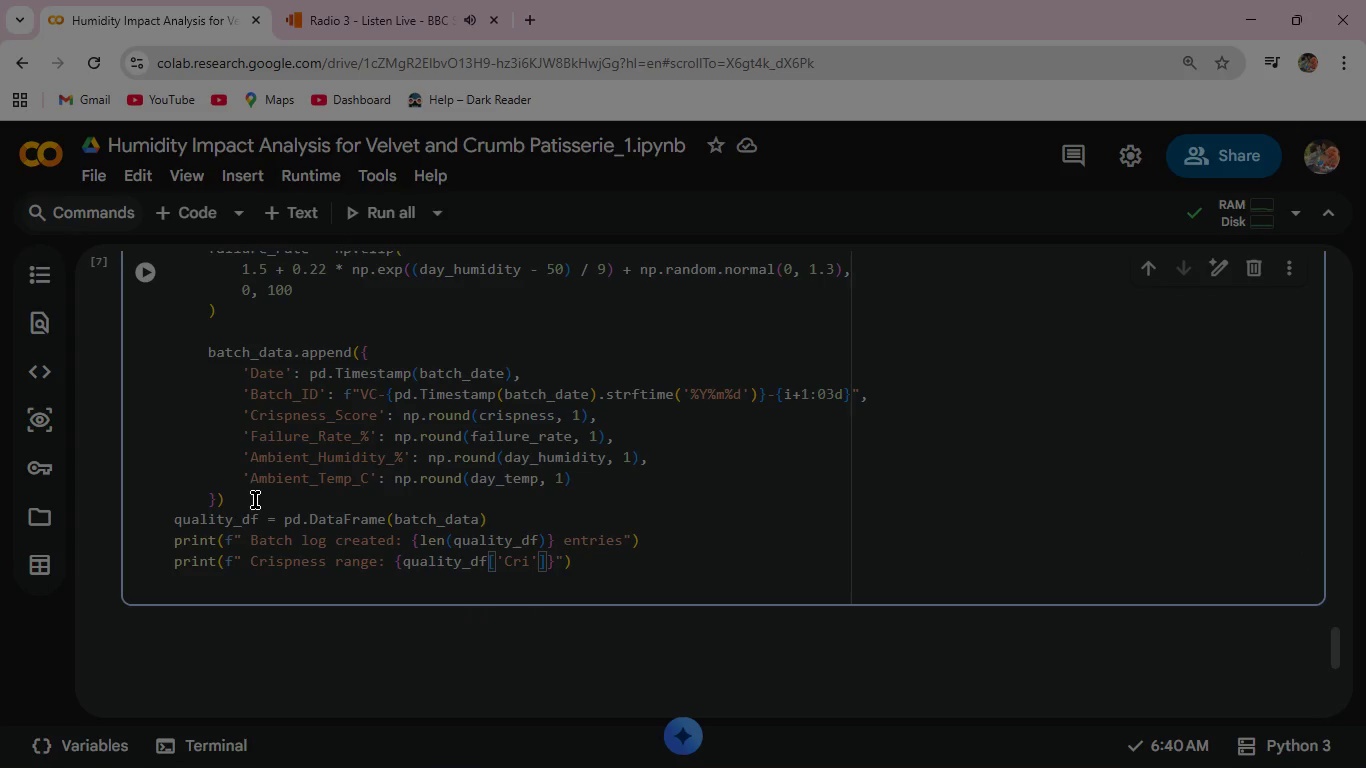 
type(spness_Score)
 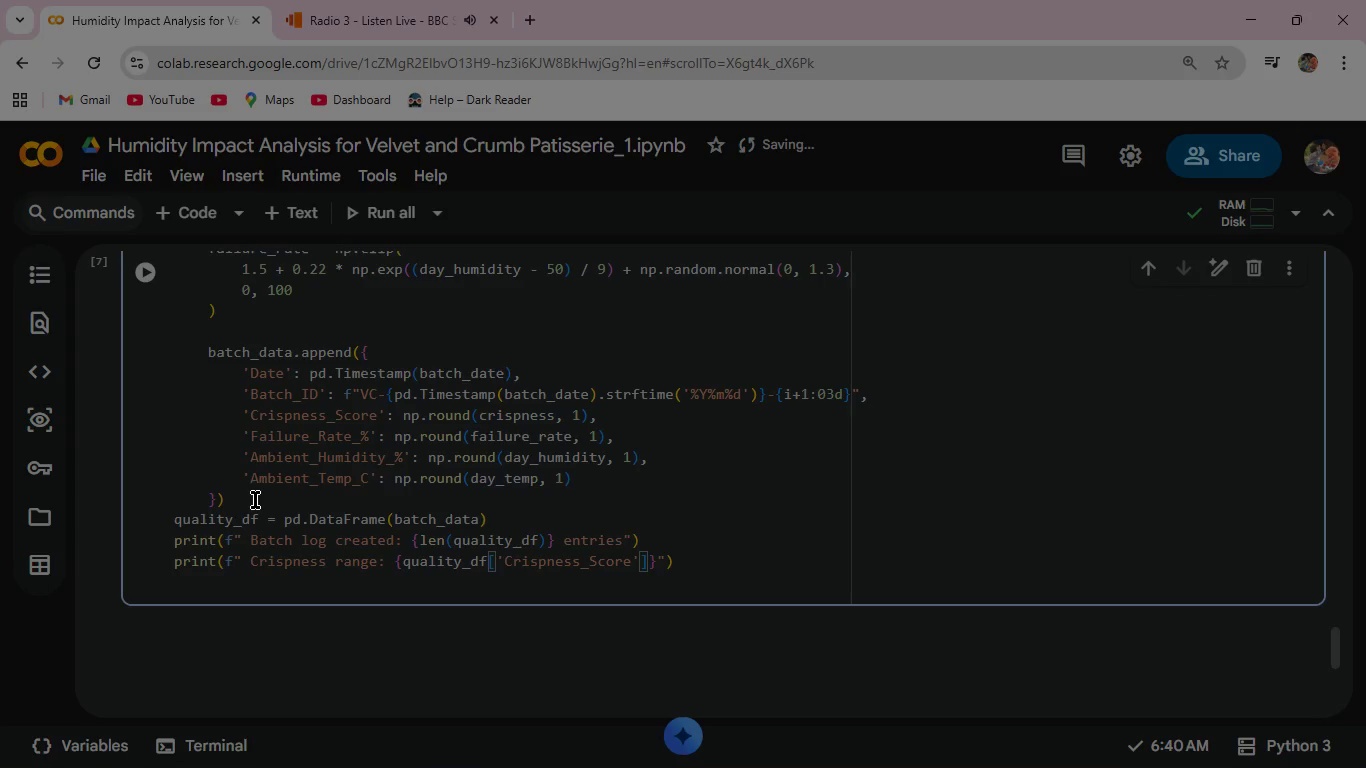 
key(ArrowRight)
 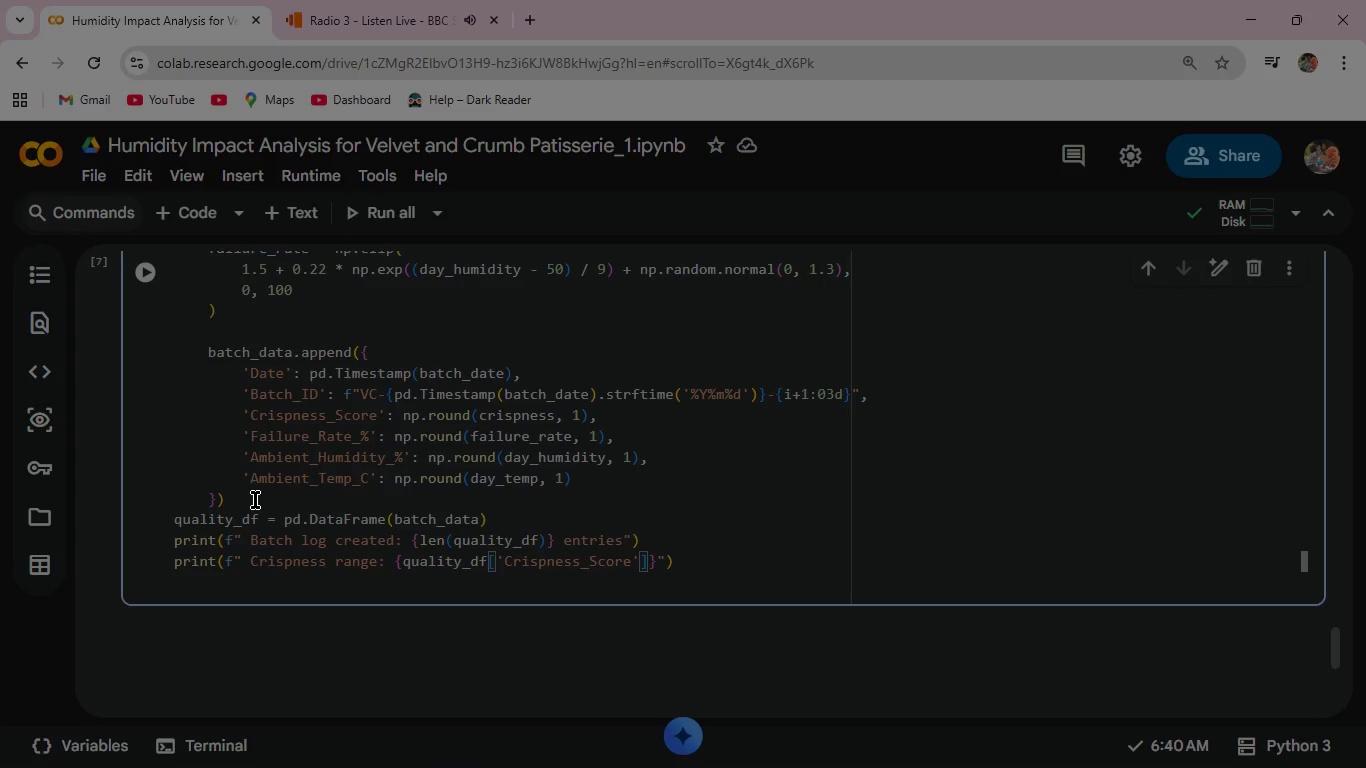 
key(ArrowRight)
 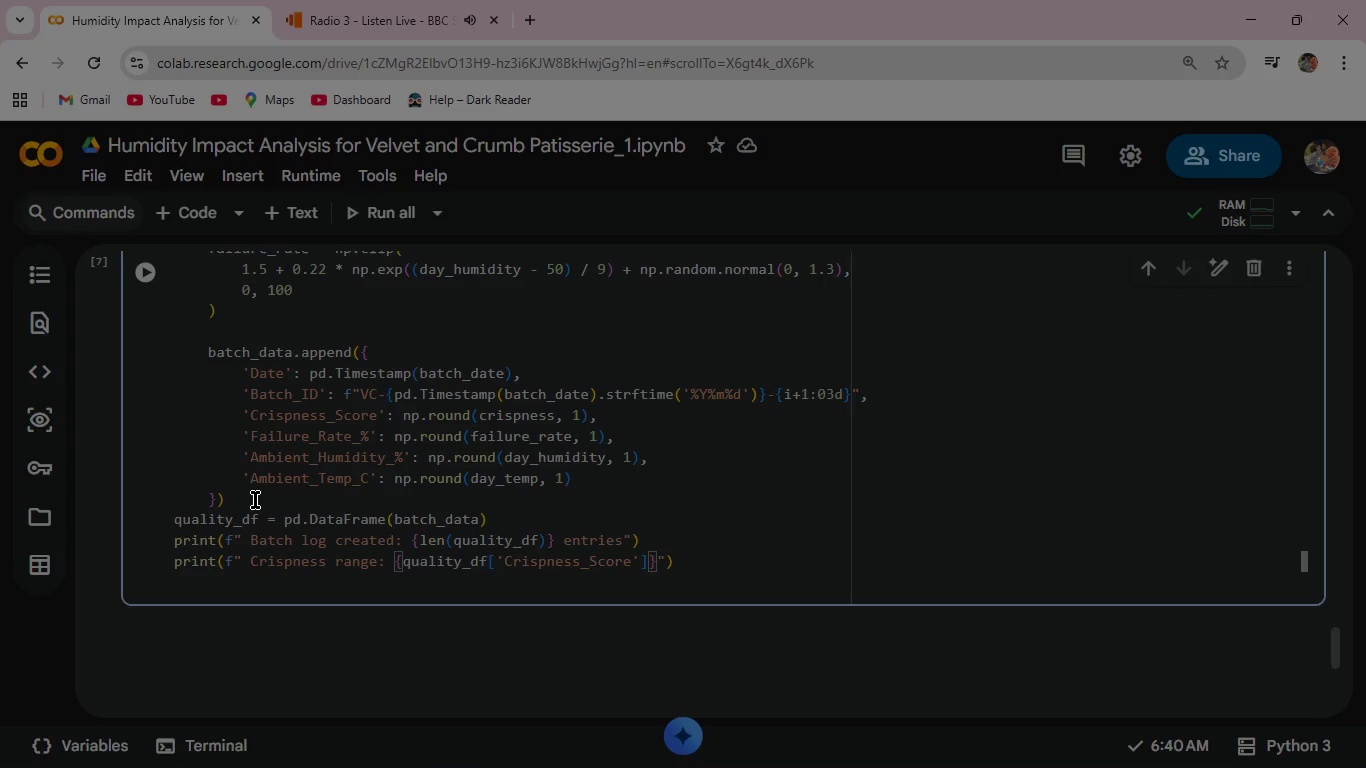 
type(.min()
 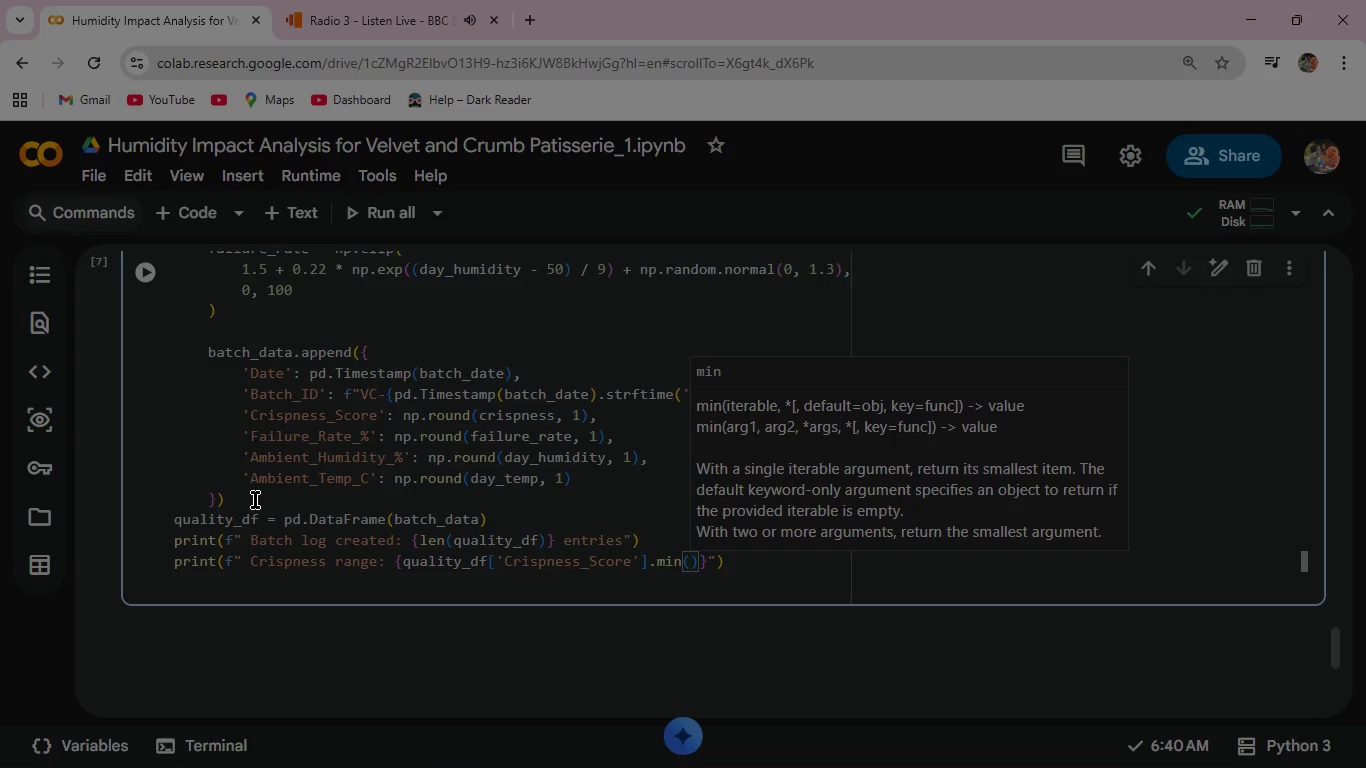 
key(ArrowRight)
 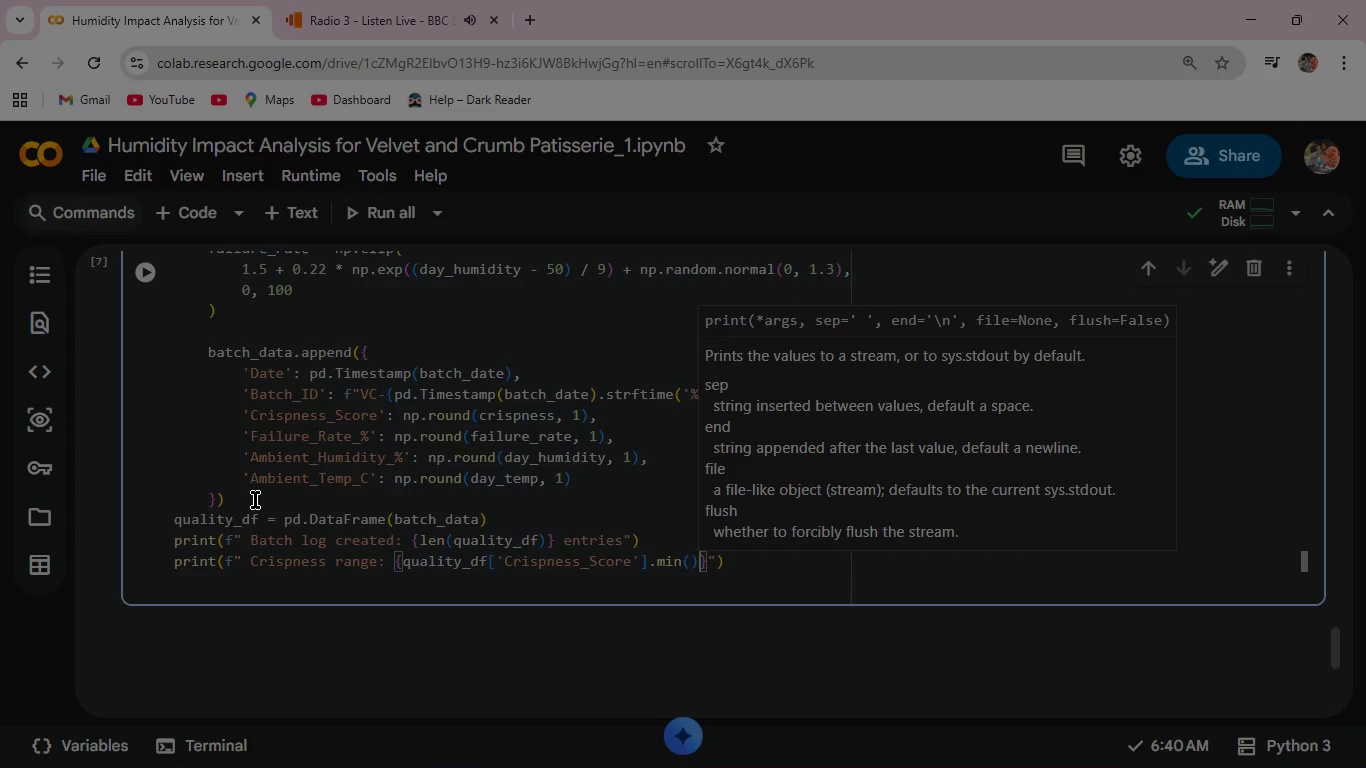 
type(:.1f)
 